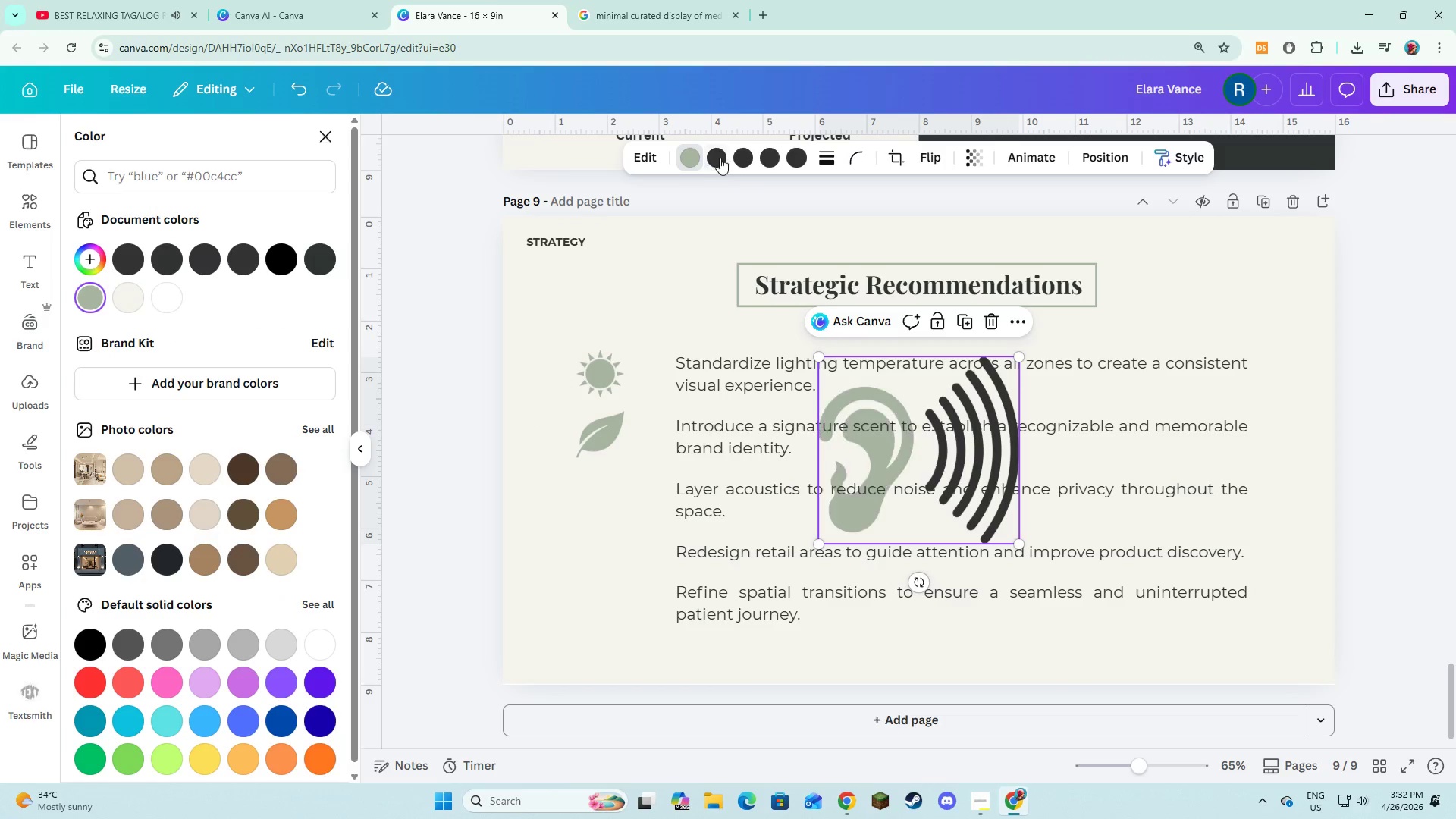 
left_click([720, 157])
 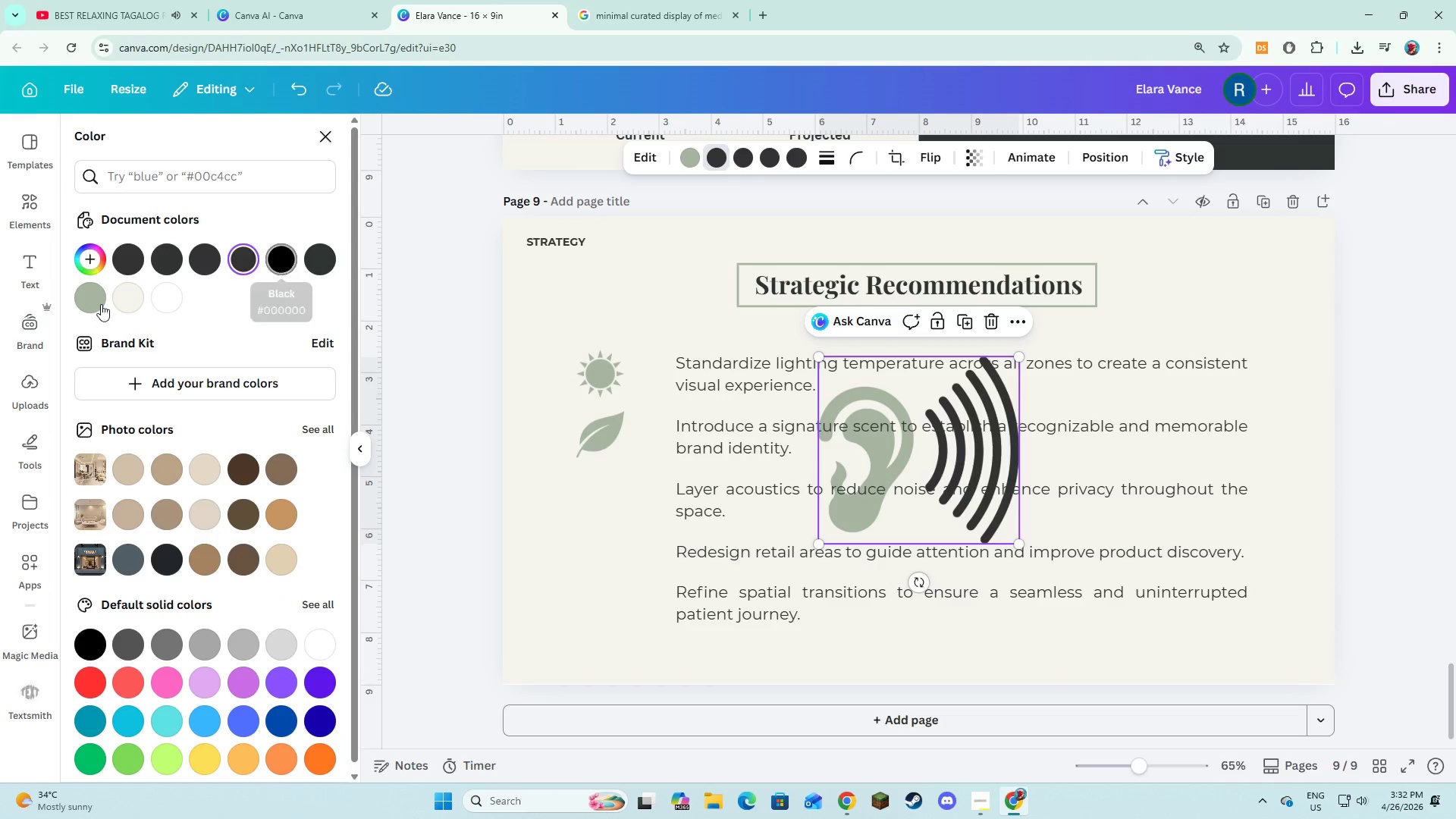 
left_click([100, 307])
 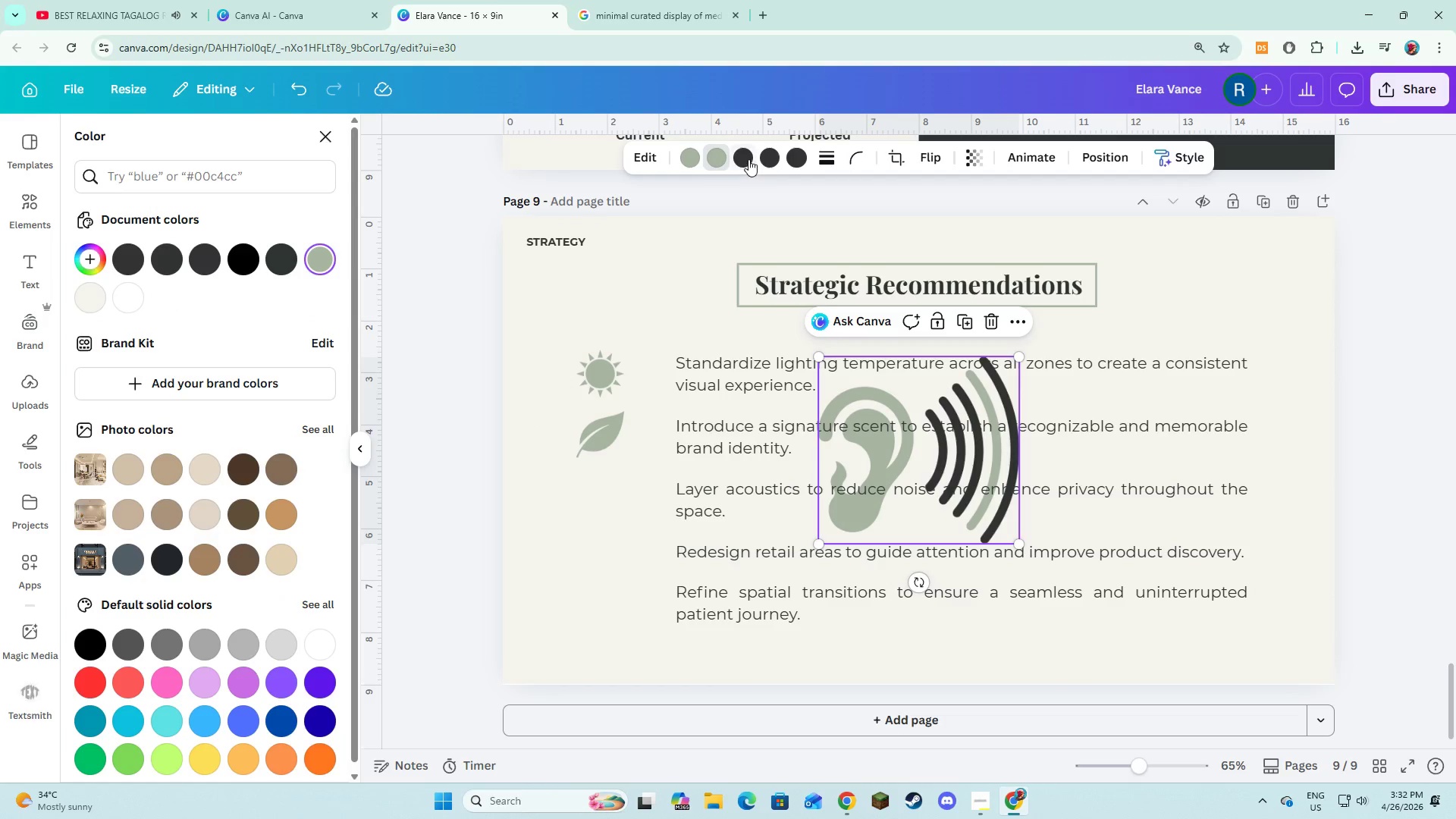 
left_click([748, 159])
 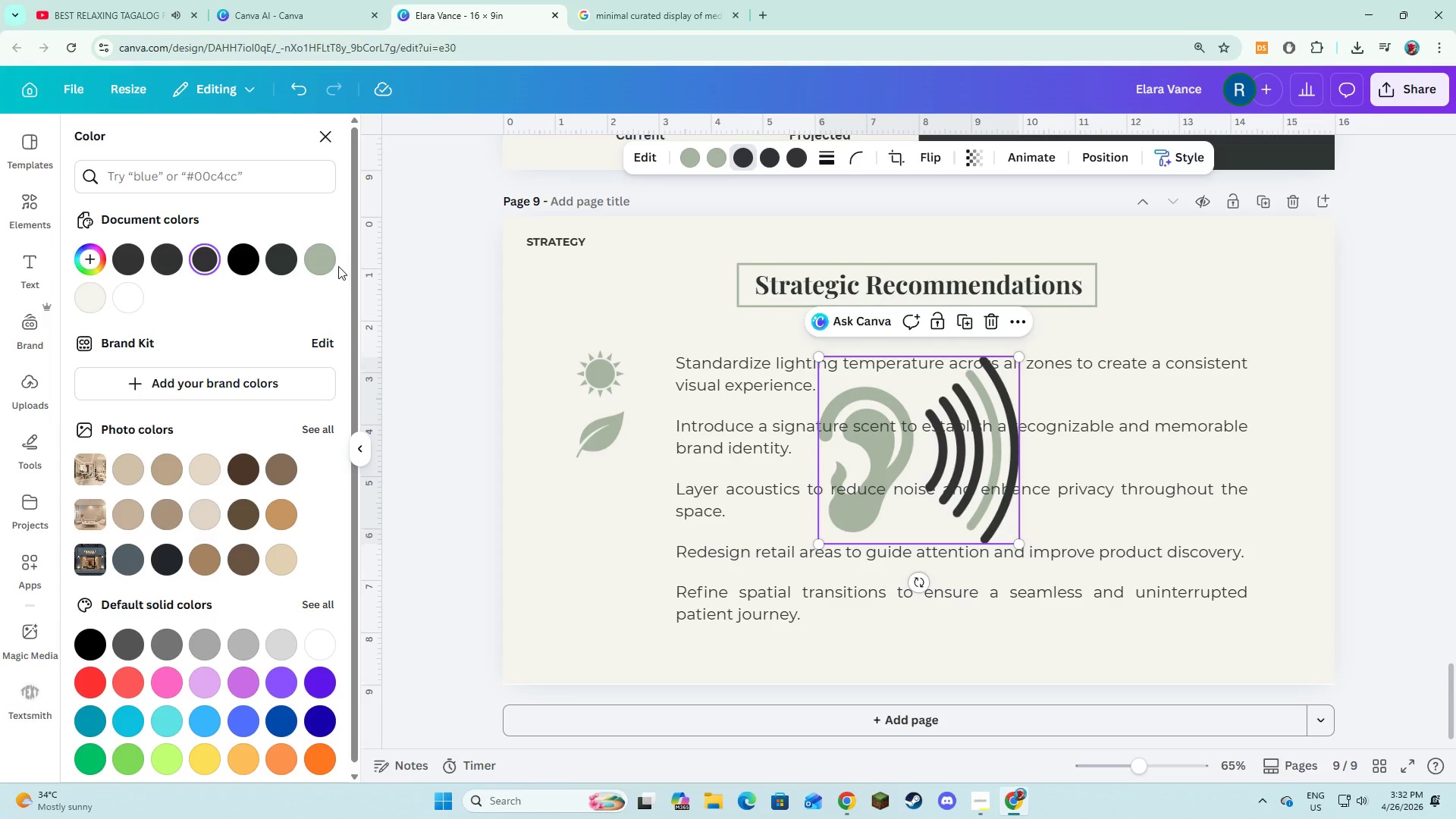 
left_click([318, 262])
 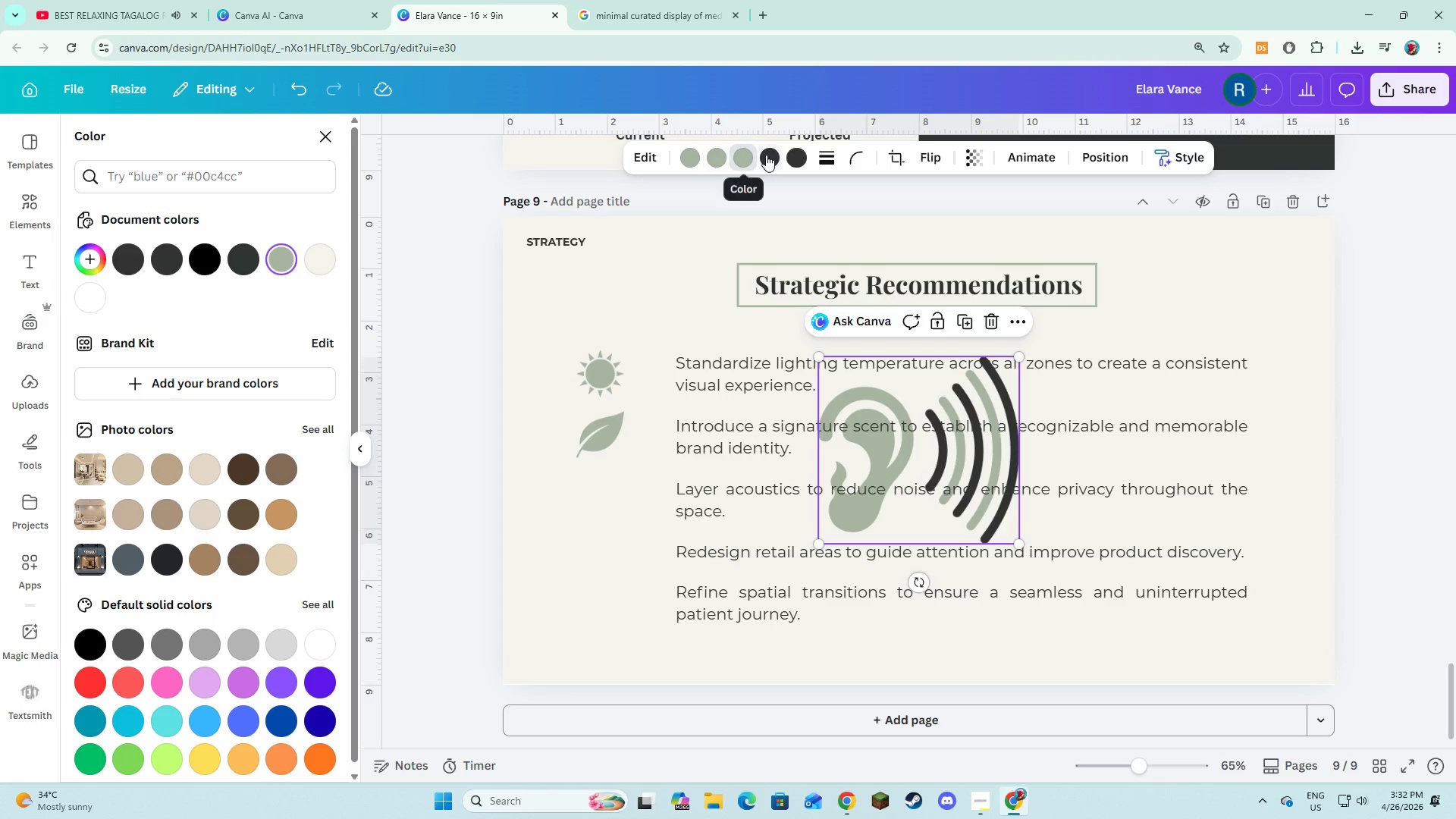 
left_click([766, 155])
 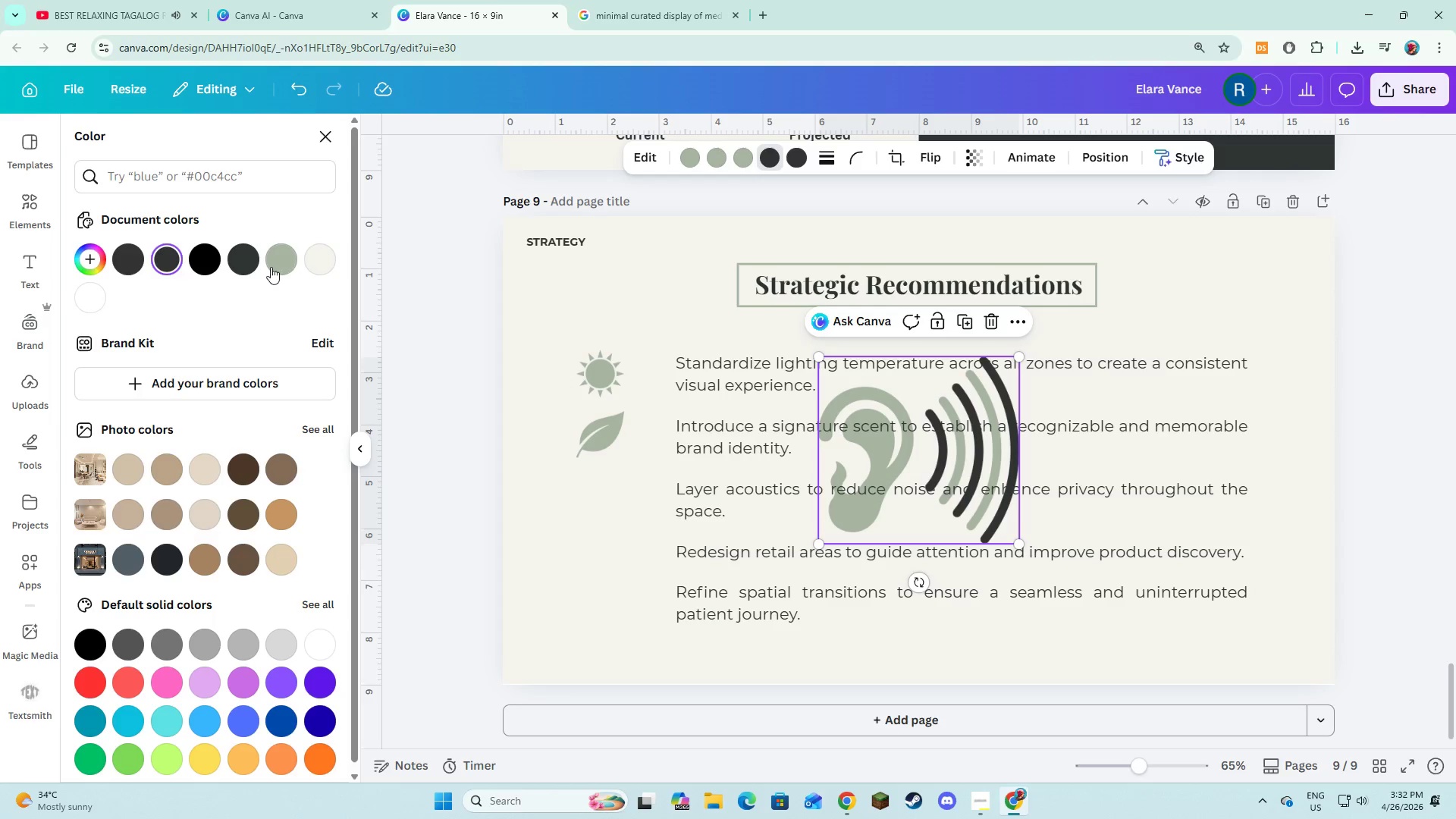 
left_click([271, 267])
 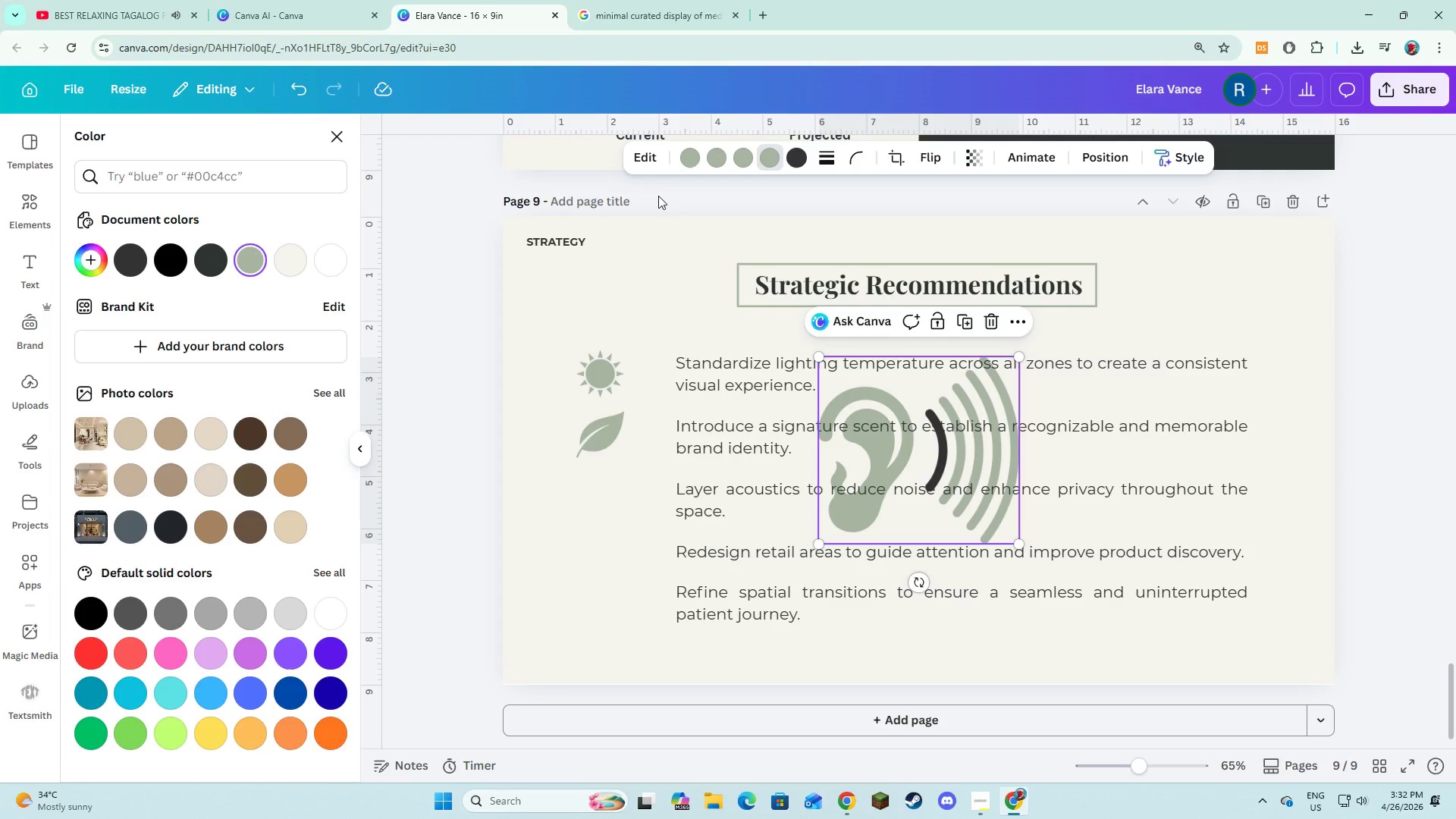 
key(Control+Z)
 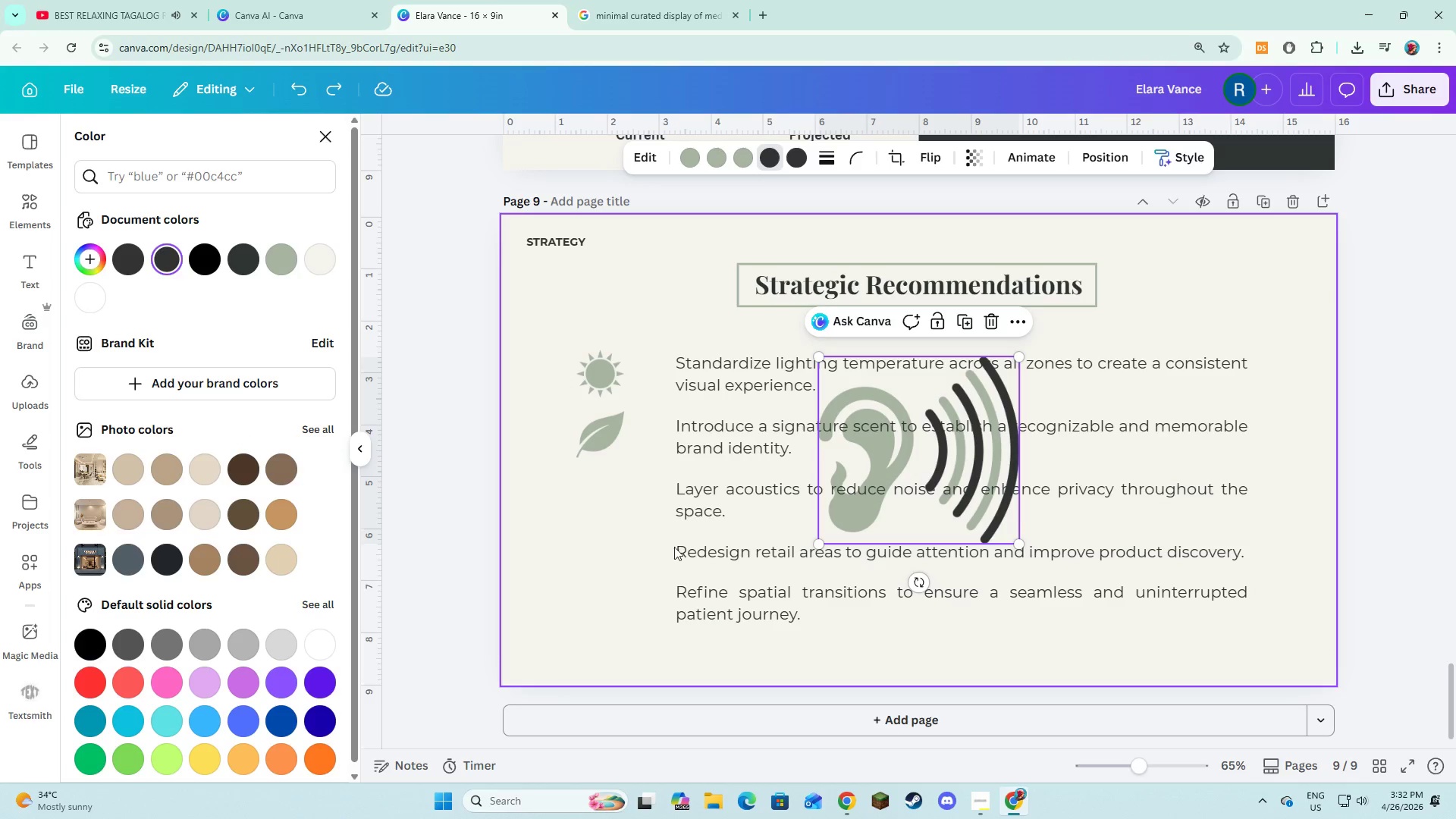 
left_click([669, 560])
 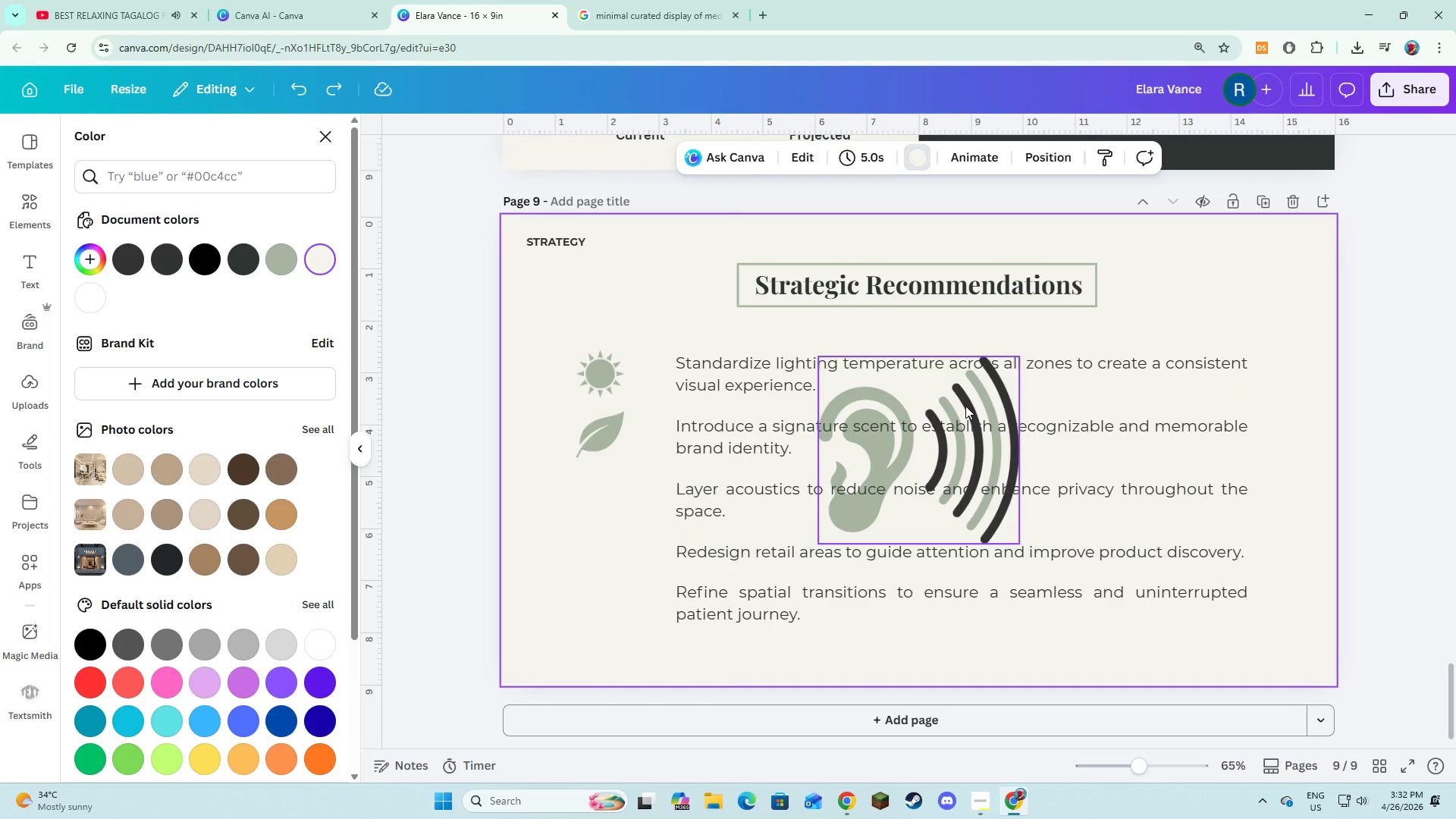 
left_click([1001, 428])
 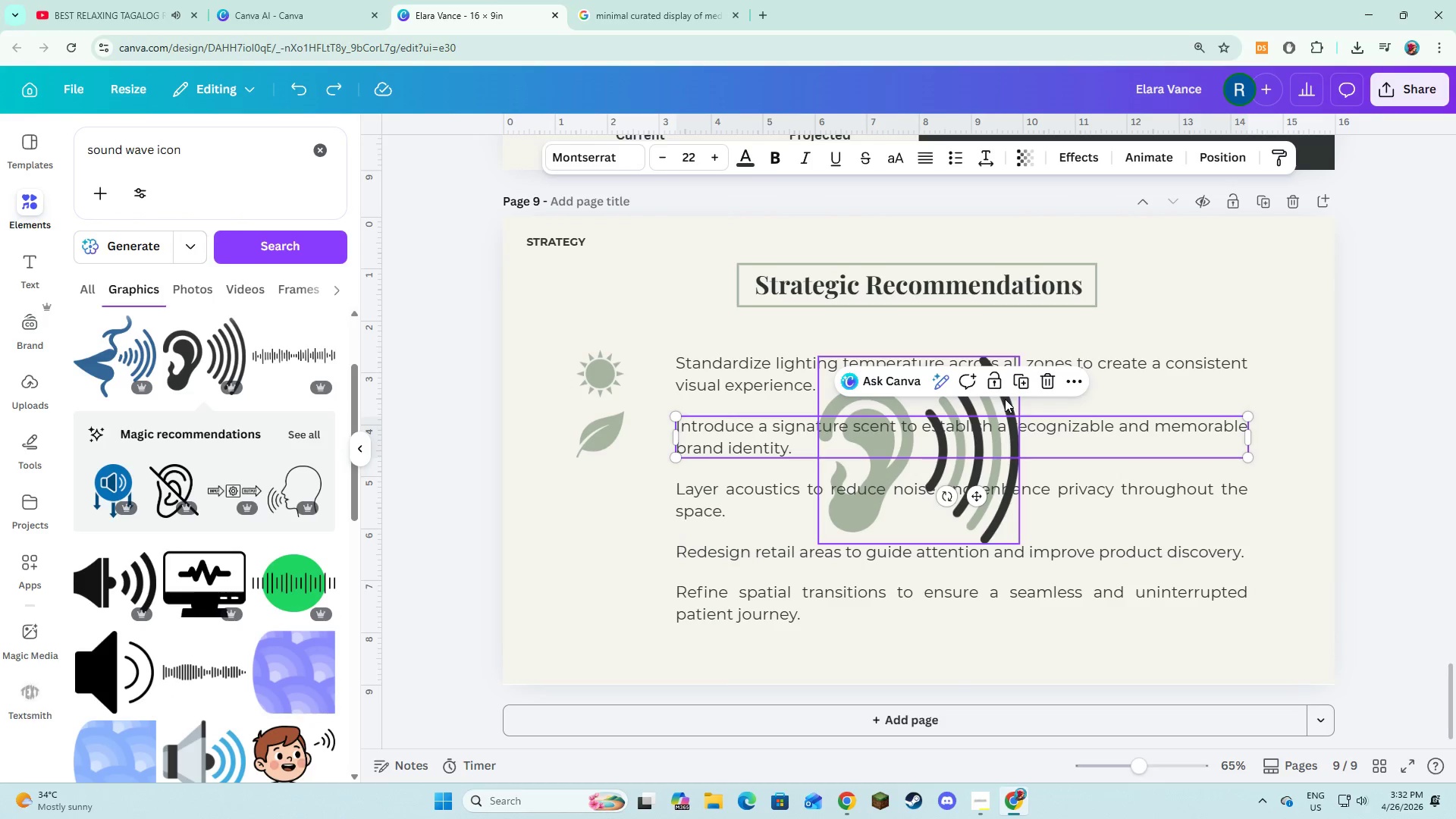 
left_click([1005, 399])
 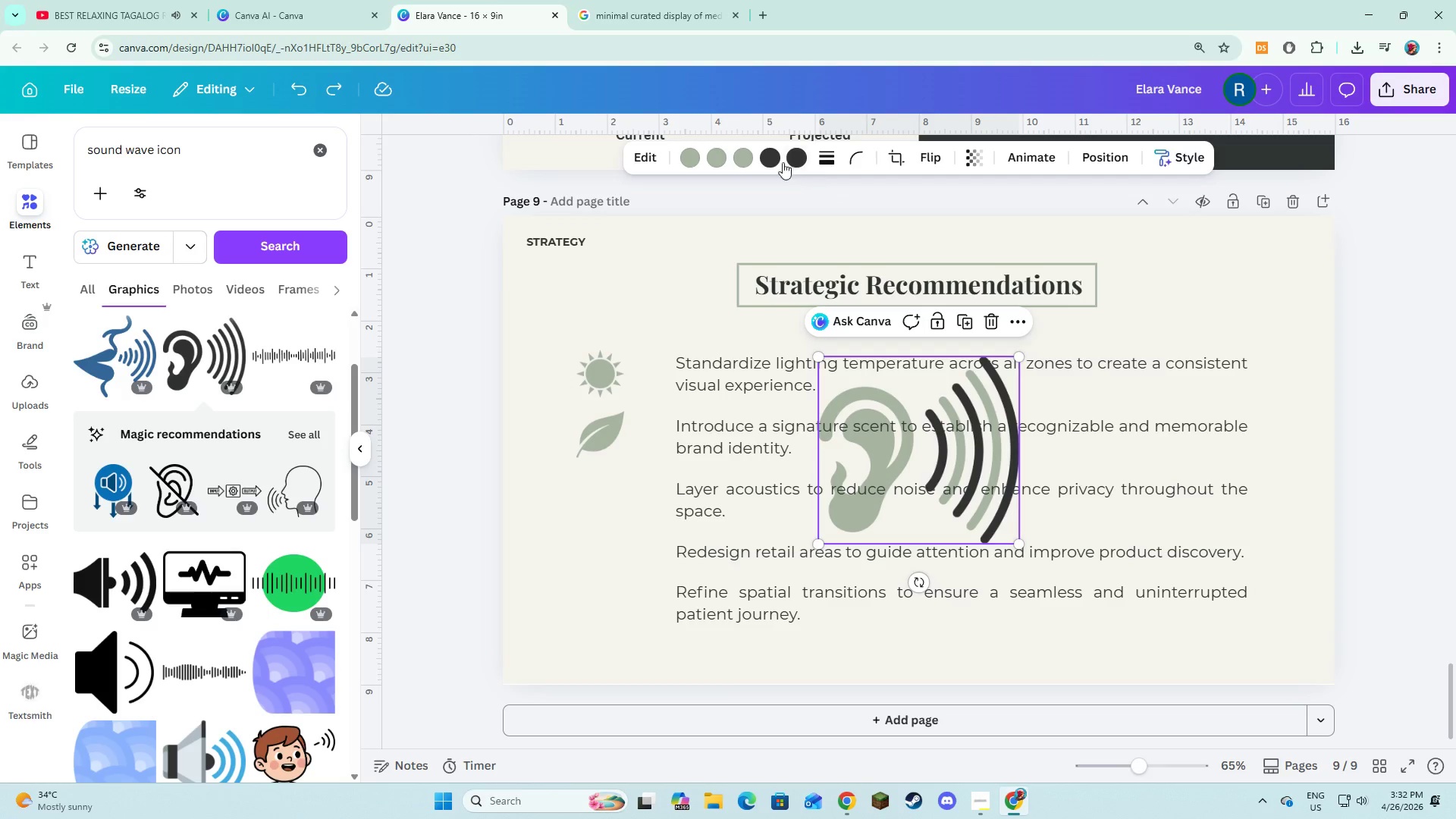 
left_click([774, 160])
 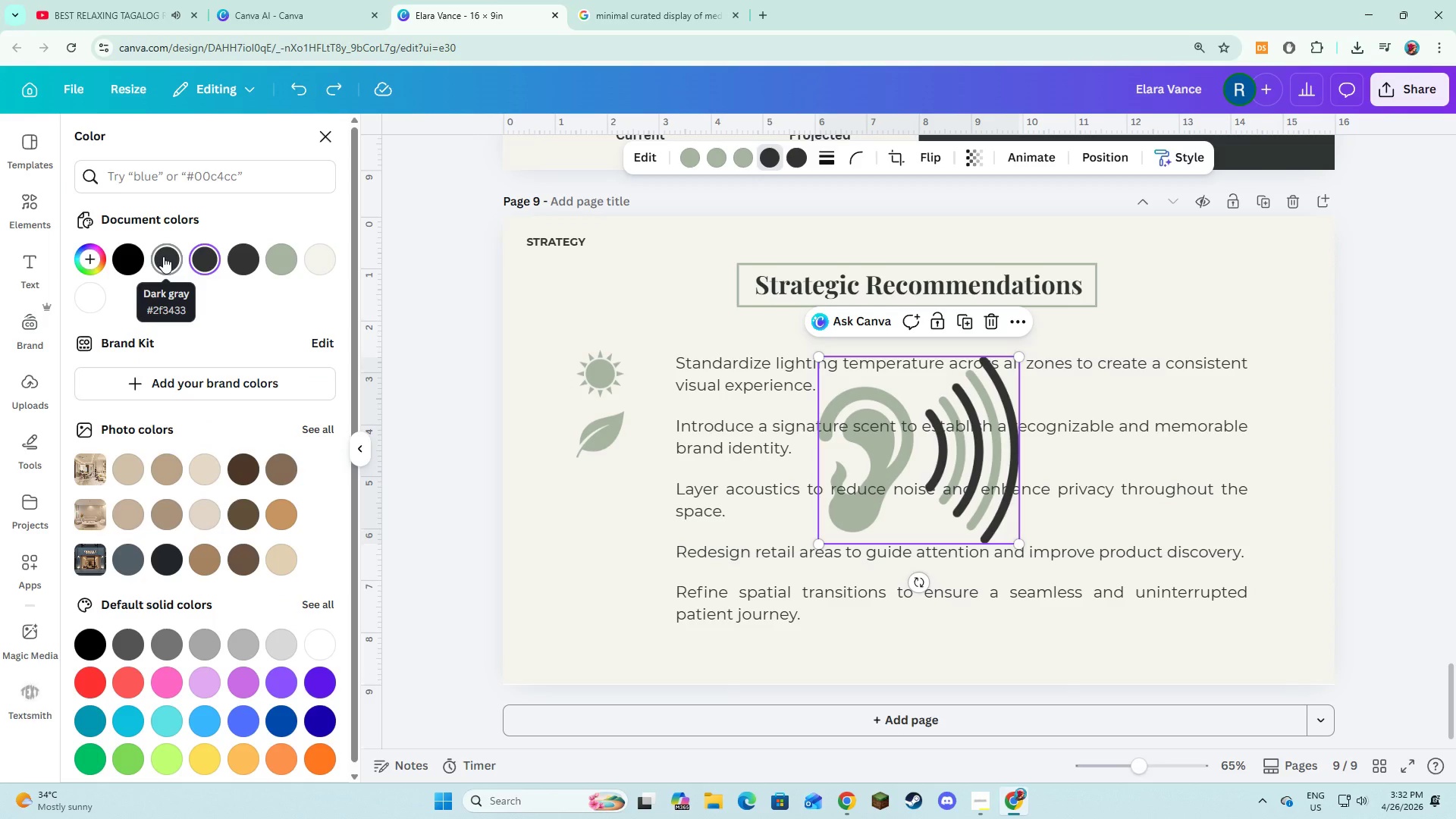 
left_click([163, 256])
 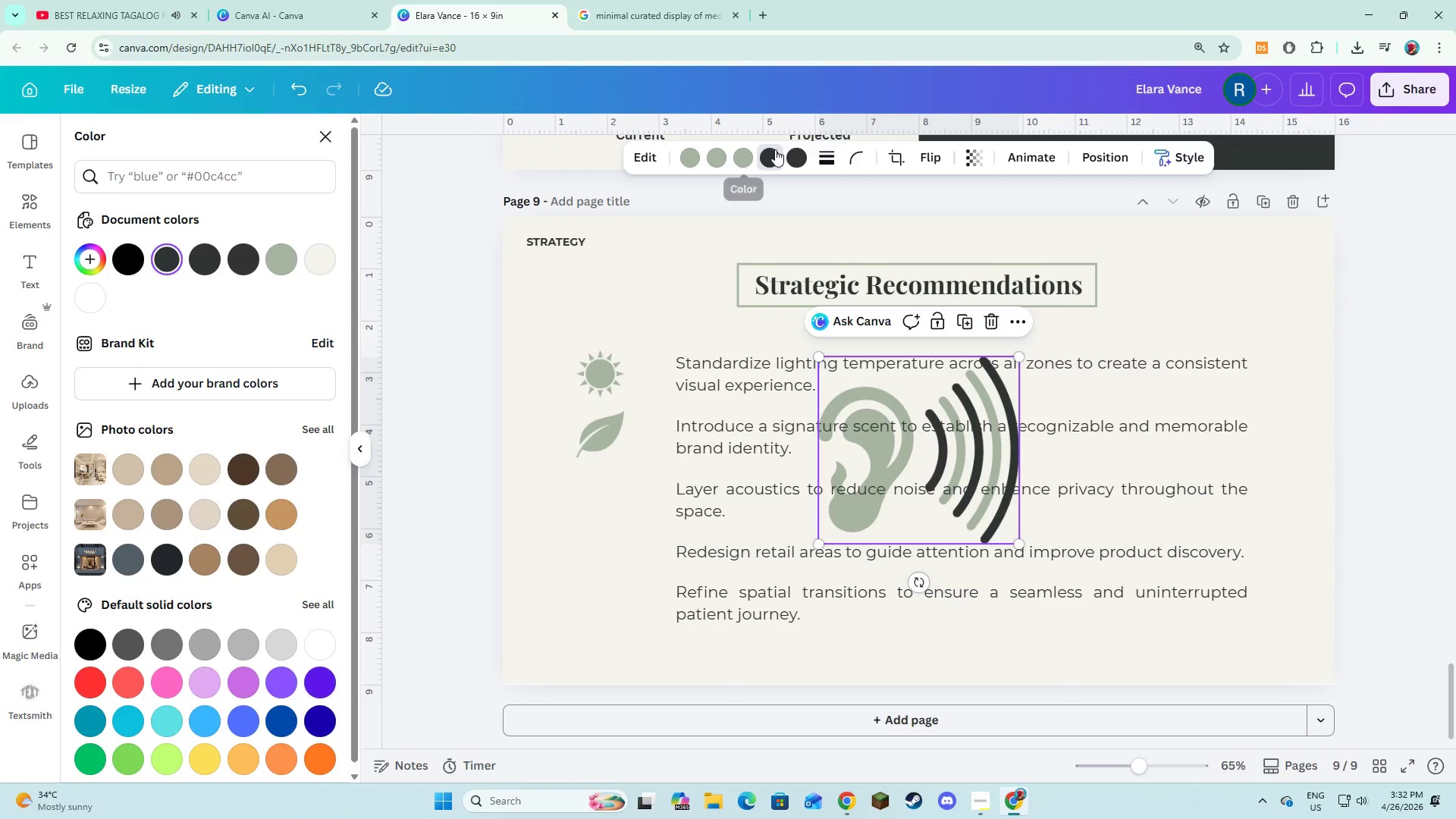 
left_click([794, 152])
 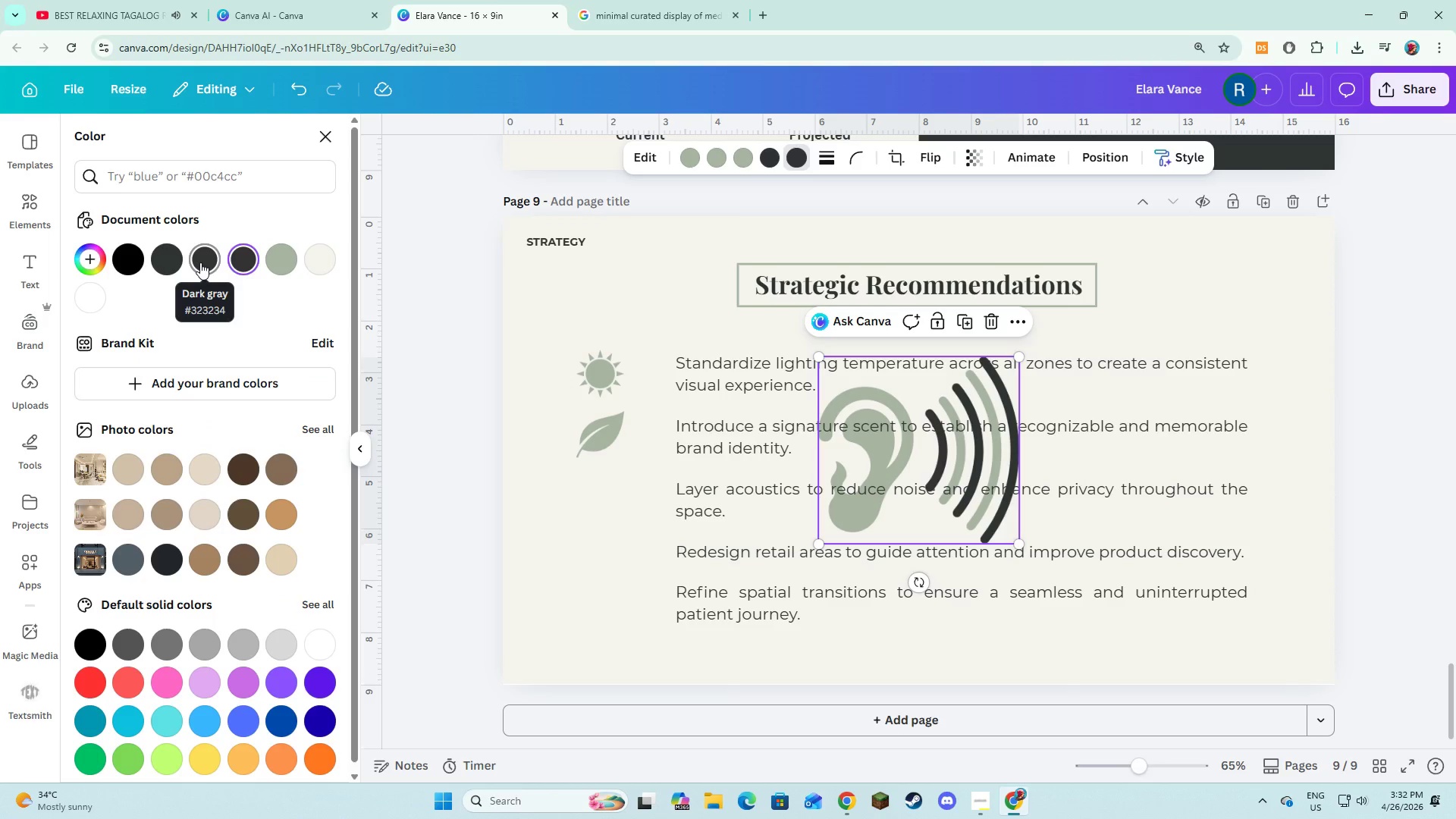 
left_click([168, 268])
 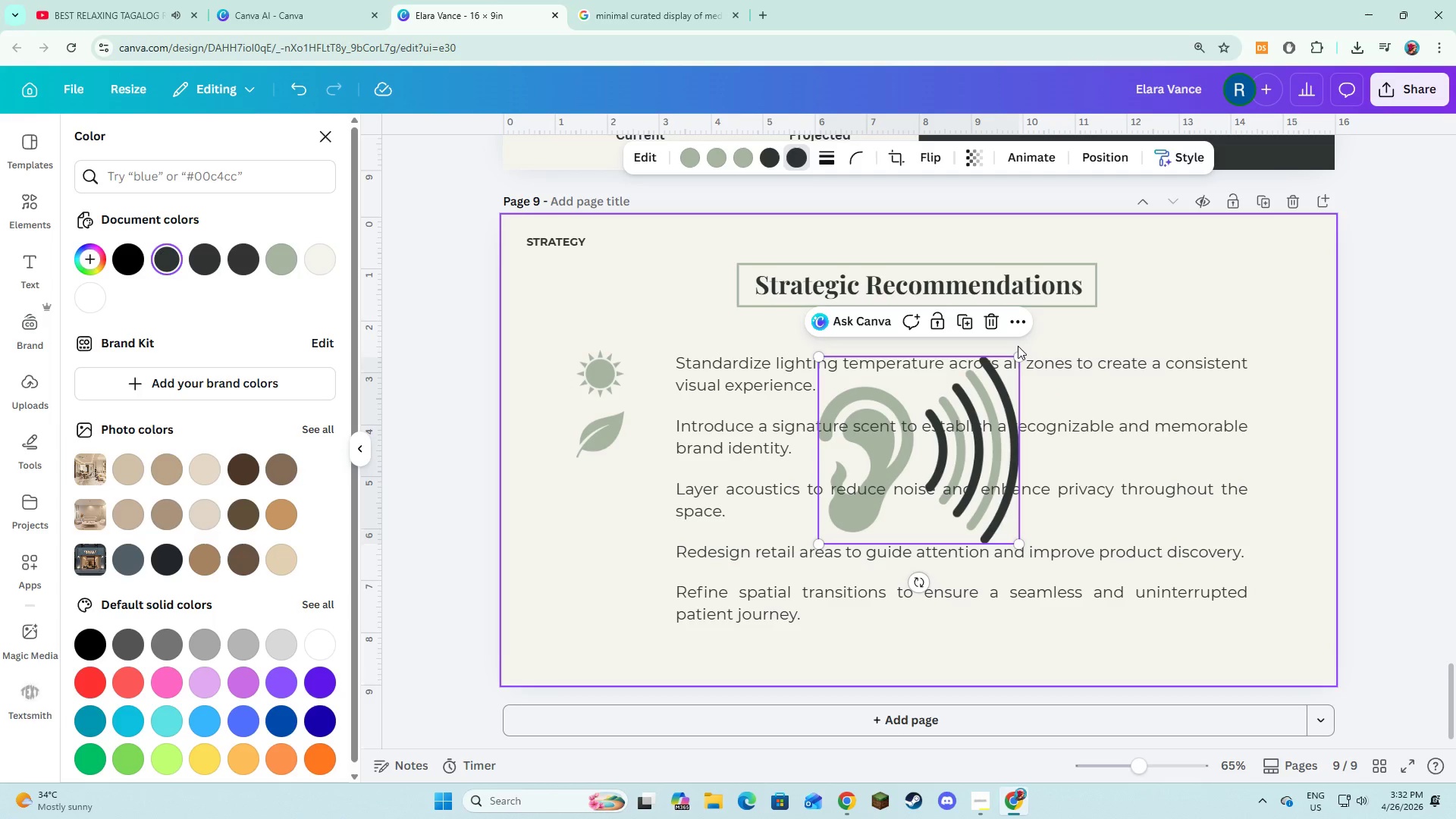 
left_click_drag(start_coordinate=[1018, 354], to_coordinate=[943, 439])
 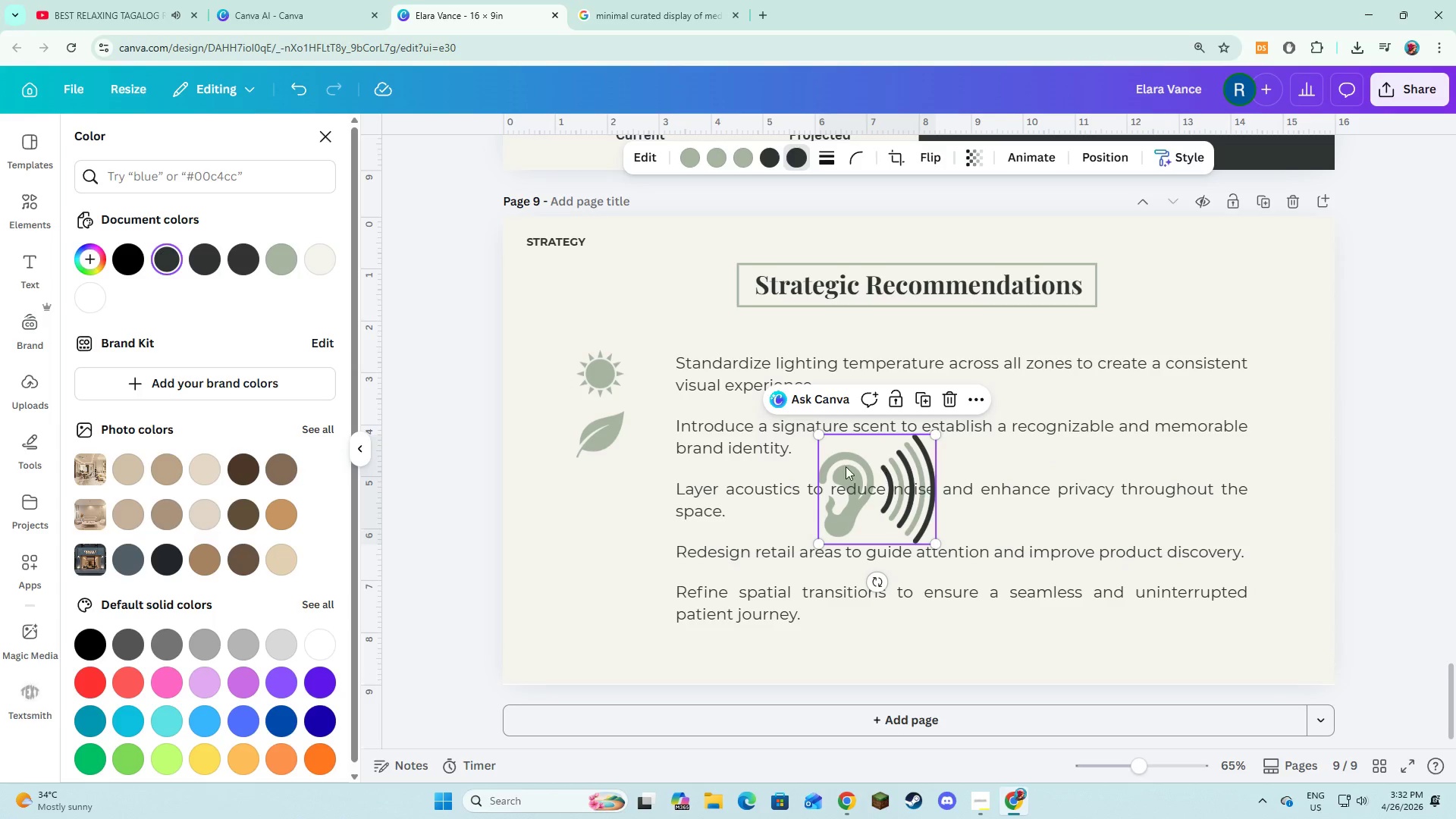 
left_click_drag(start_coordinate=[756, 480], to_coordinate=[744, 482])
 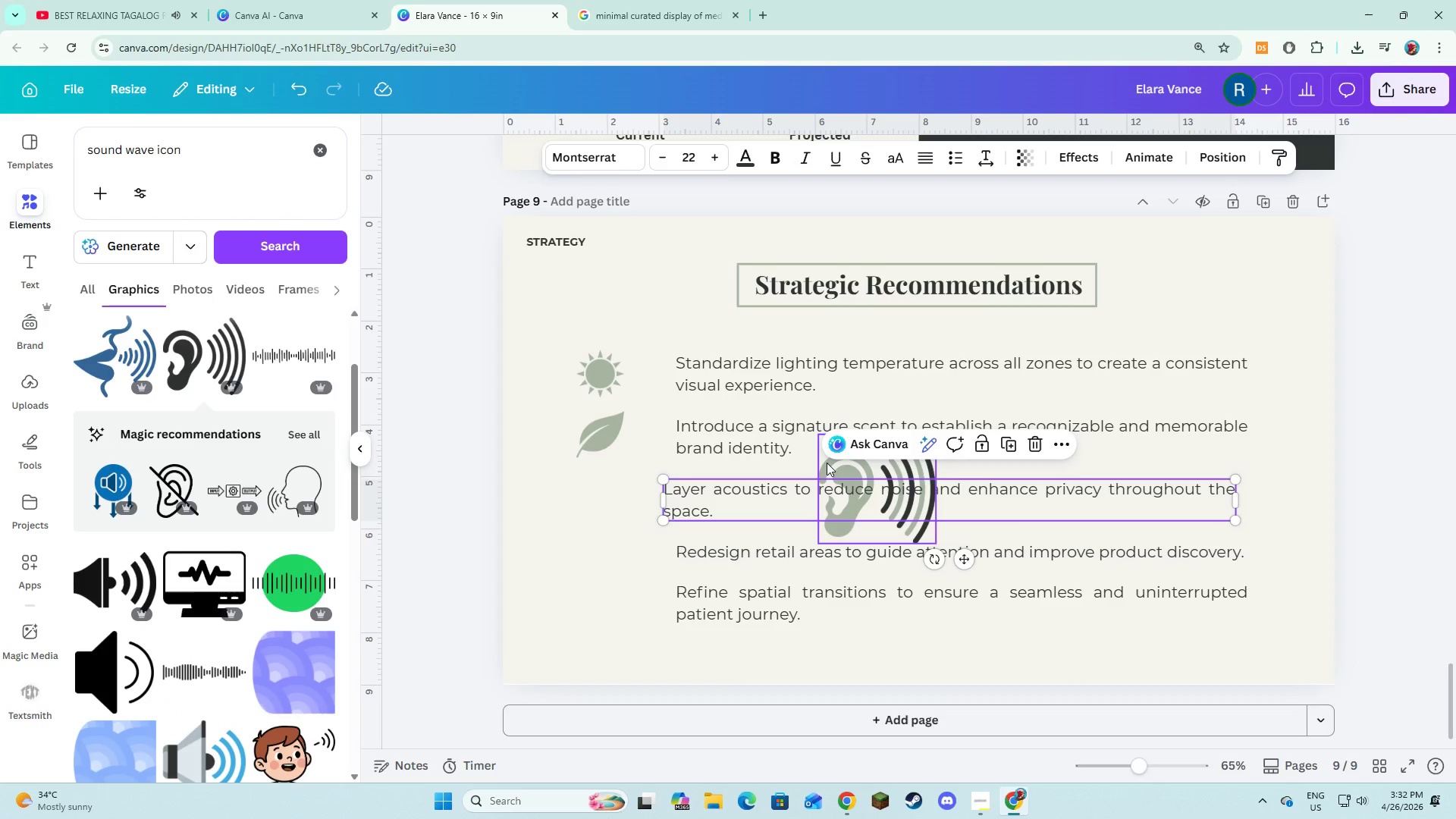 
key(Control+ControlLeft)
 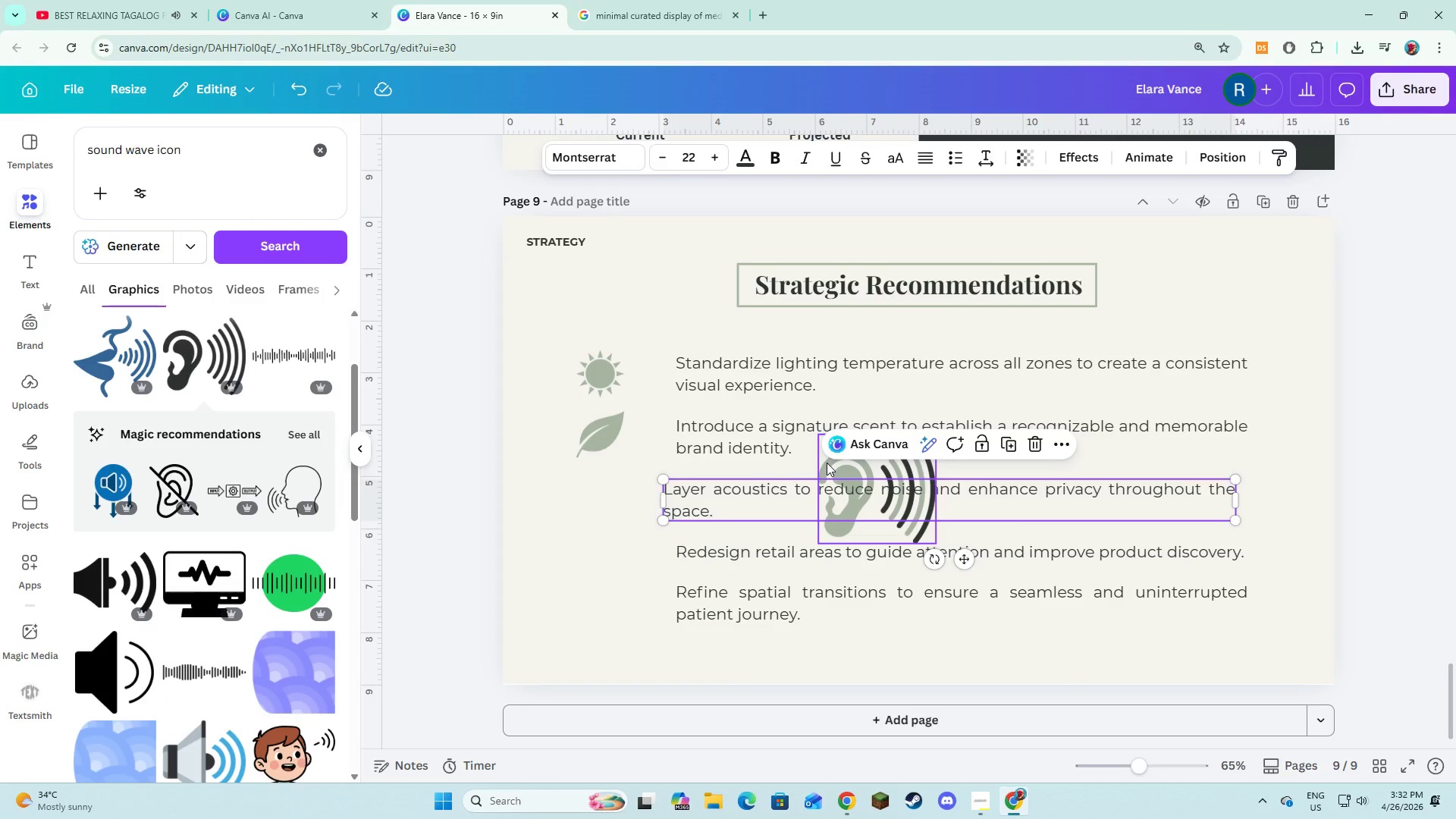 
key(Control+Z)
 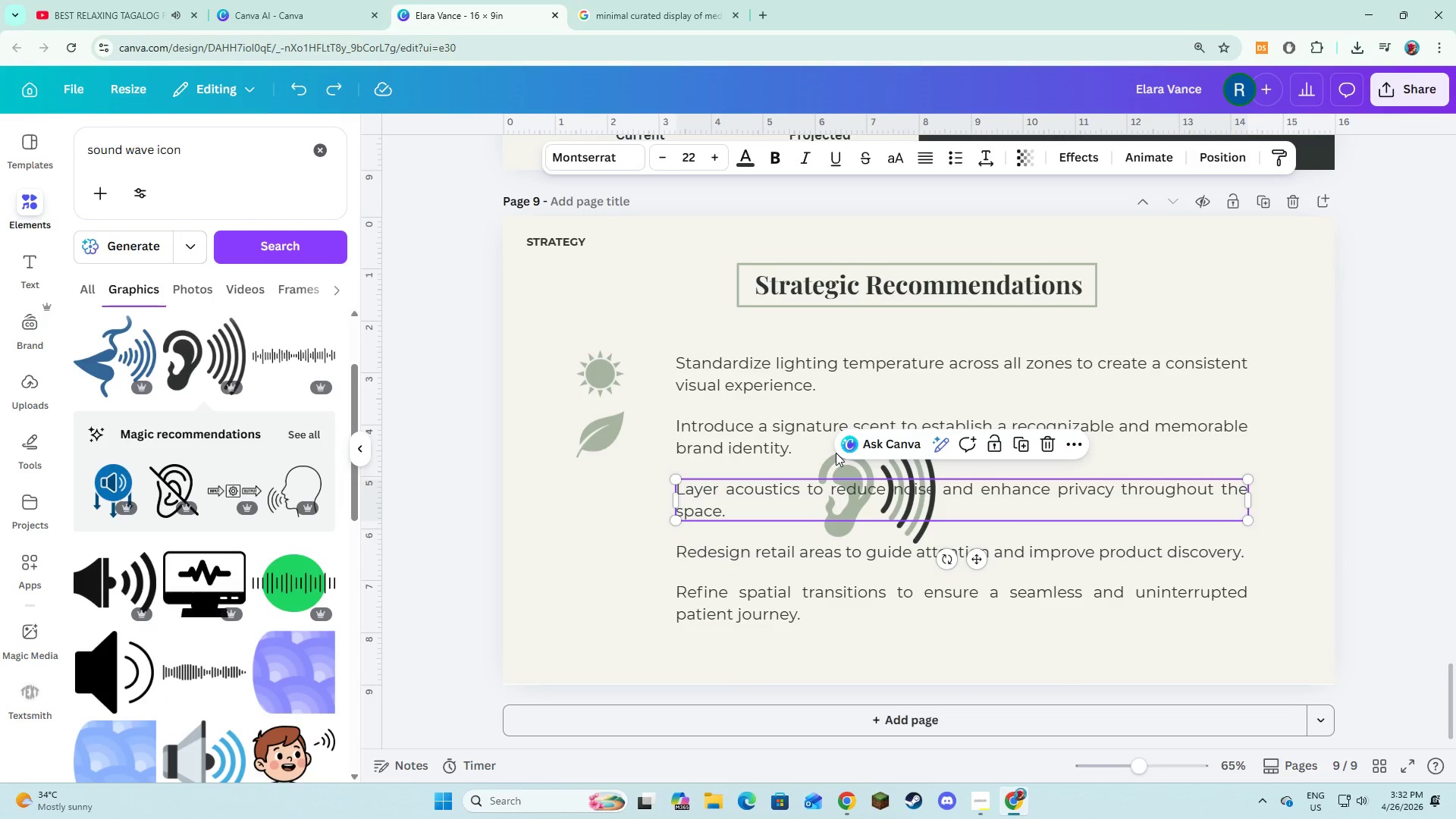 
left_click([836, 453])
 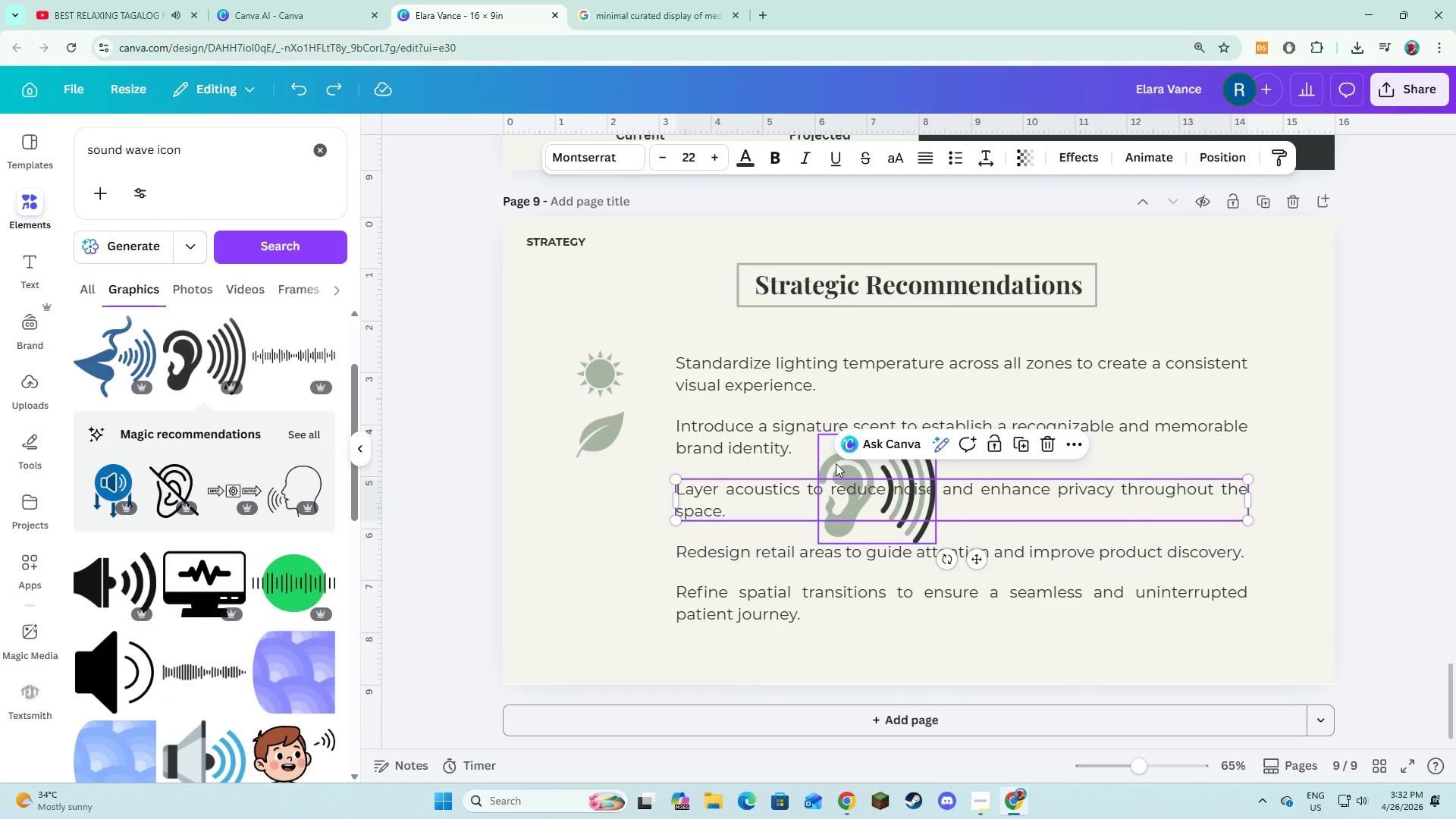 
left_click([836, 463])
 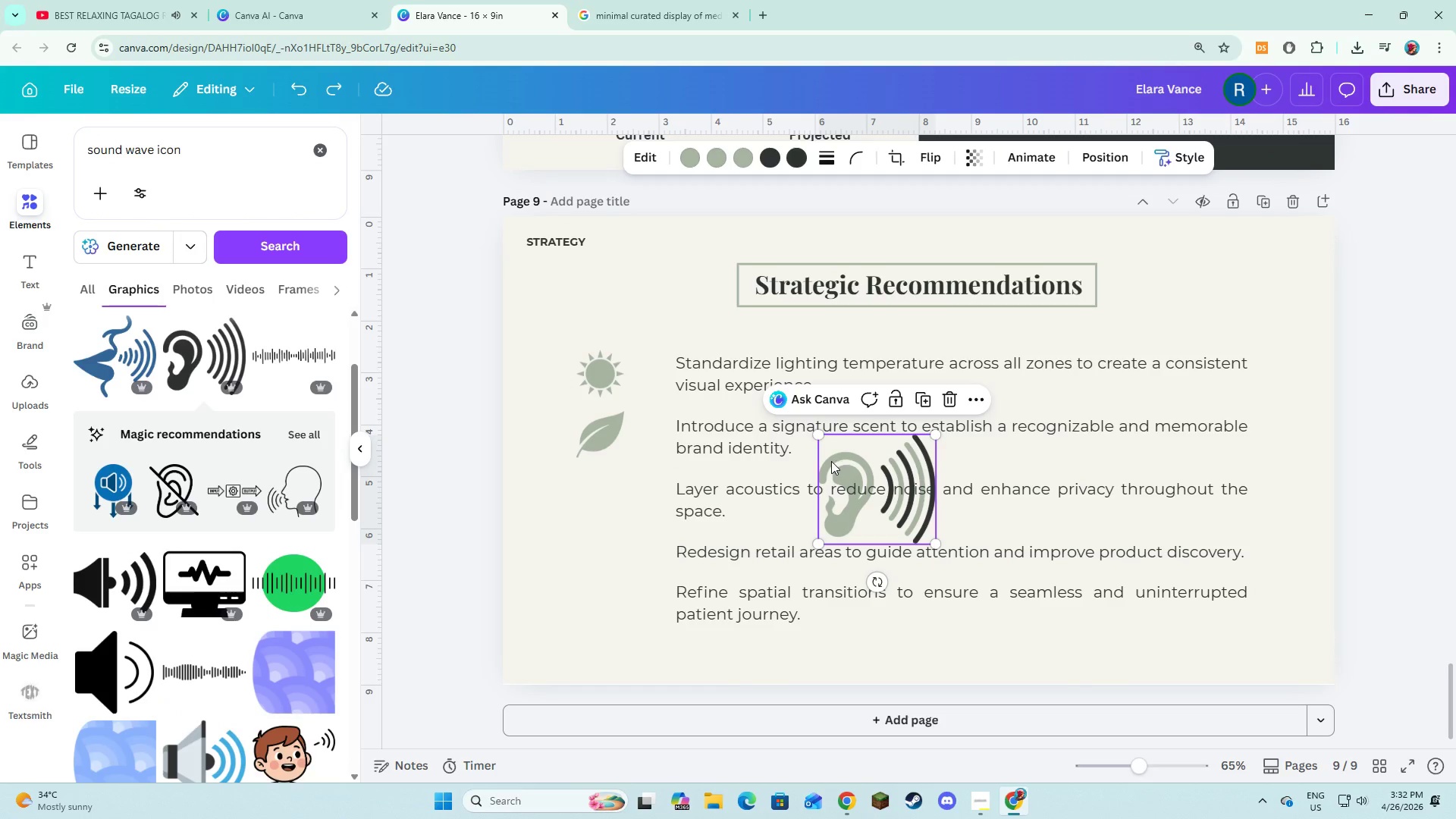 
left_click_drag(start_coordinate=[836, 460], to_coordinate=[597, 512])
 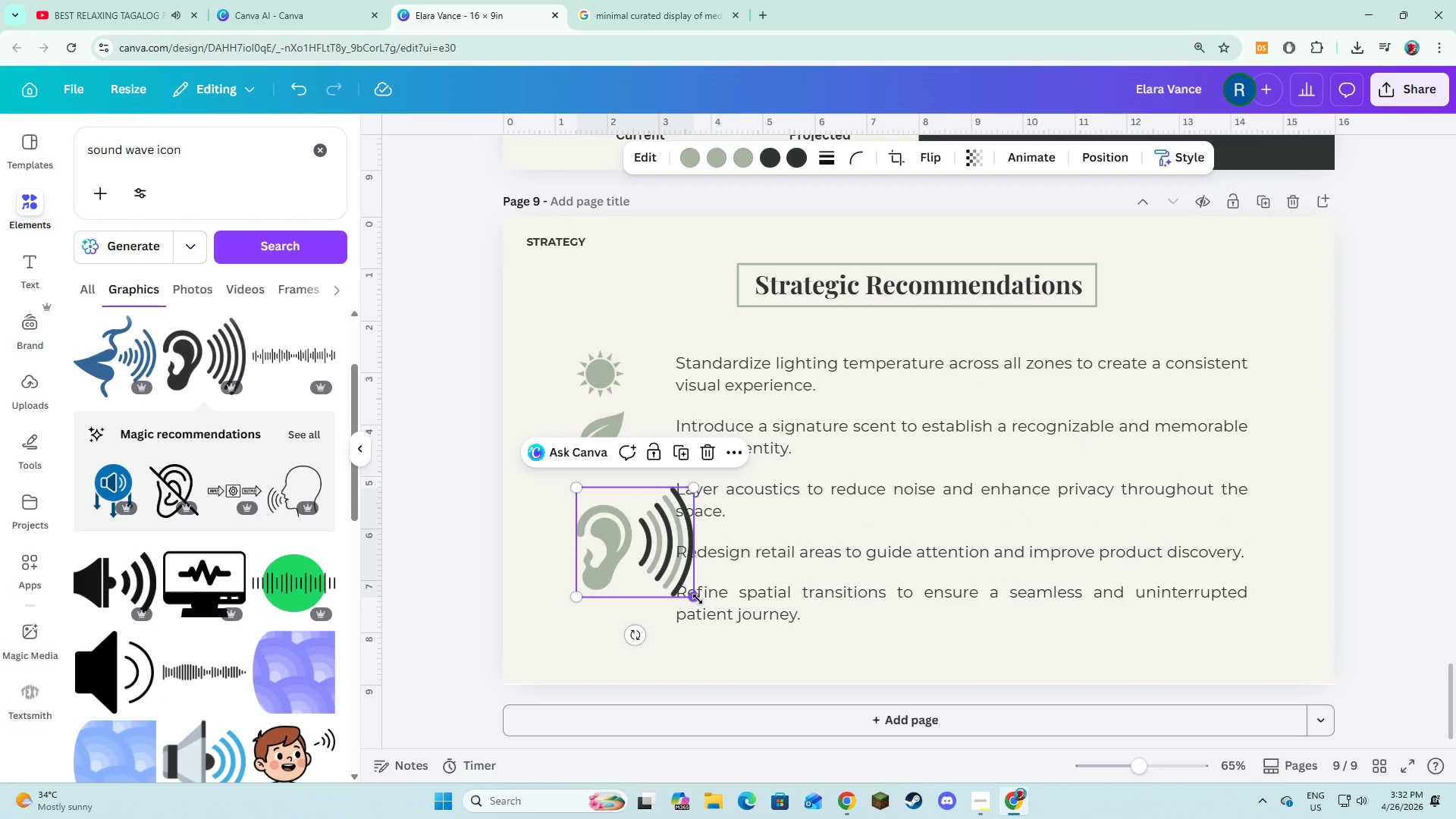 
left_click_drag(start_coordinate=[696, 598], to_coordinate=[614, 547])
 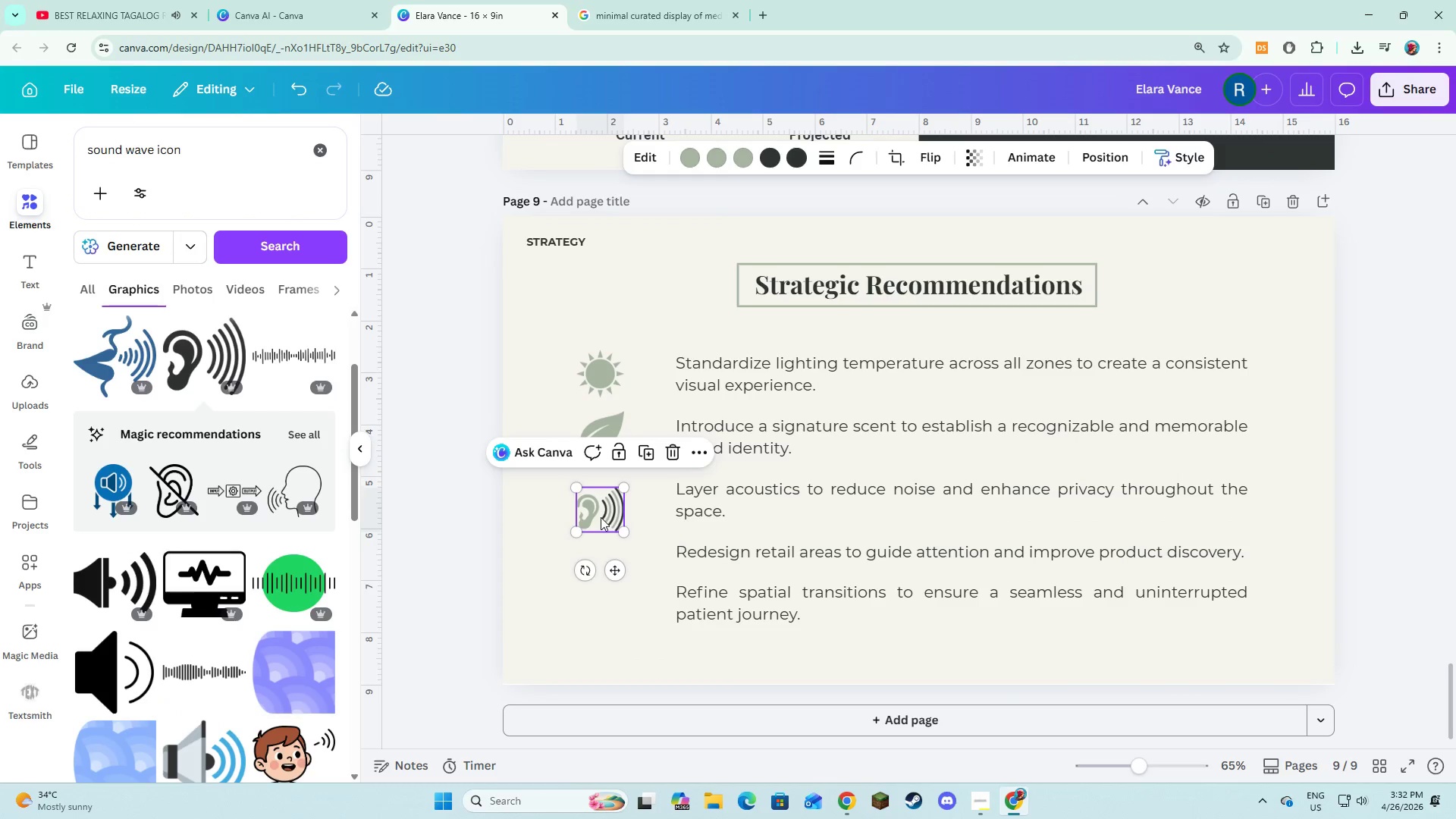 
left_click_drag(start_coordinate=[601, 517], to_coordinate=[601, 506])
 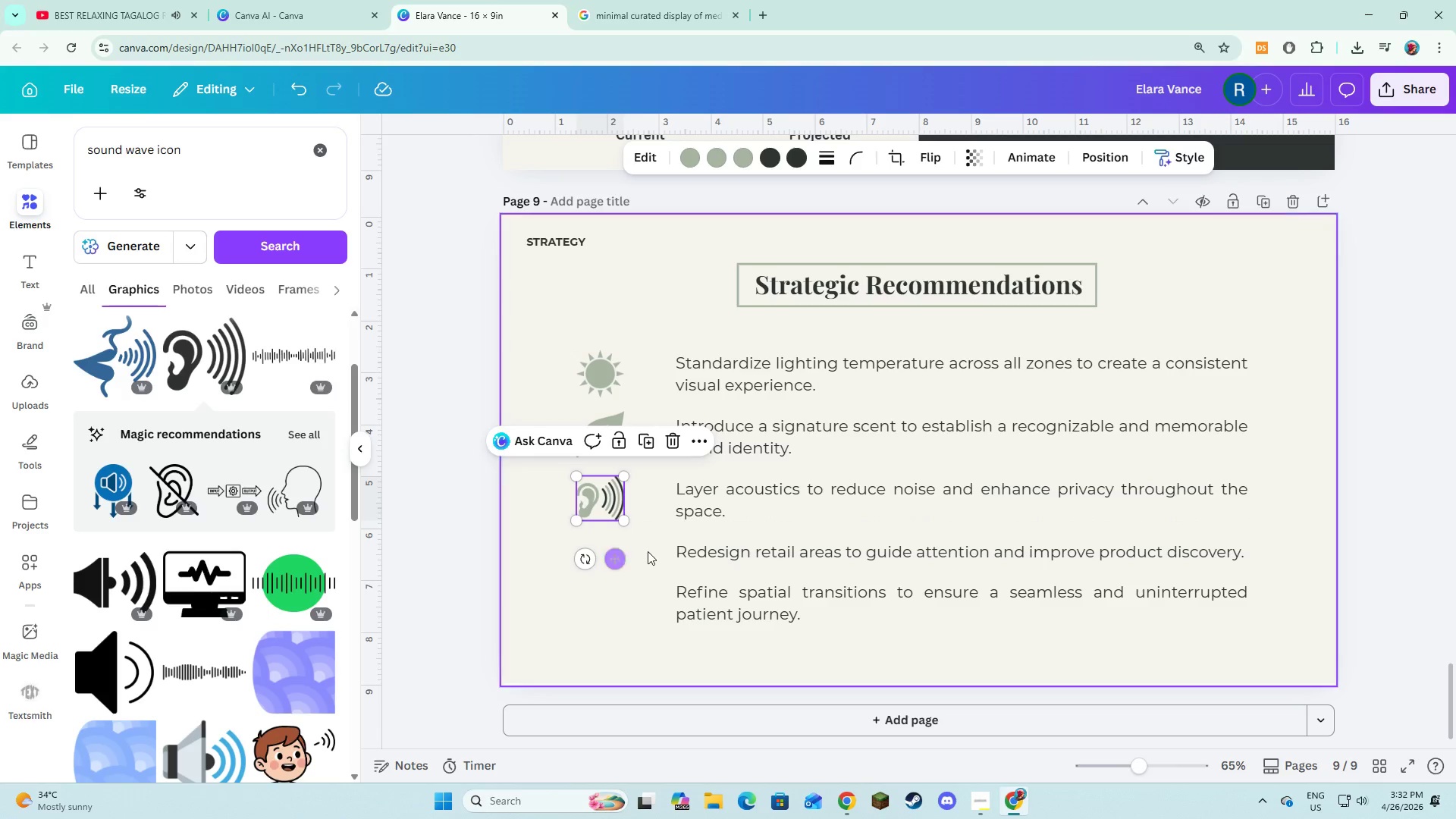 
left_click([648, 551])
 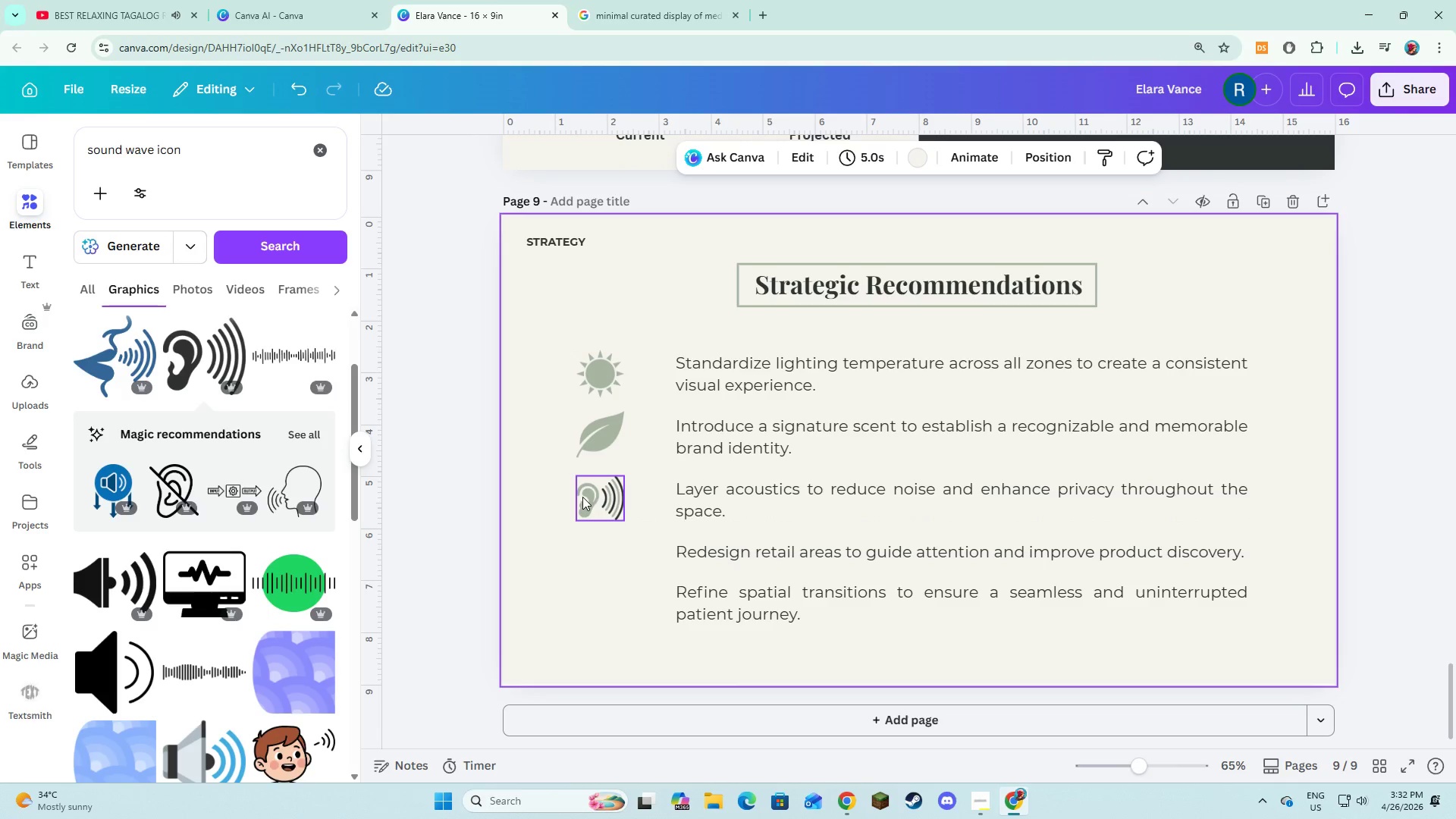 
left_click([583, 582])
 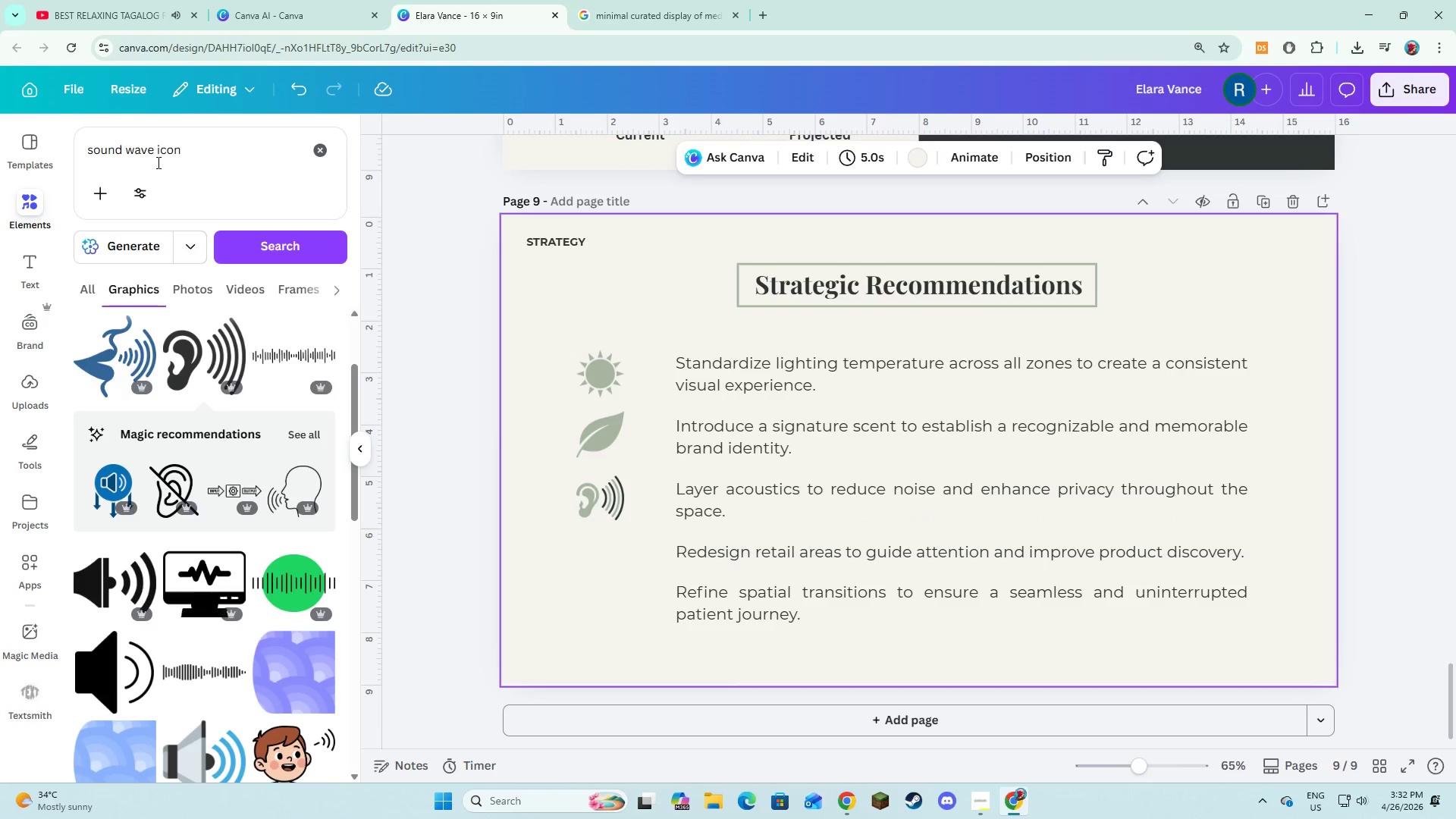 
left_click_drag(start_coordinate=[152, 152], to_coordinate=[80, 152])
 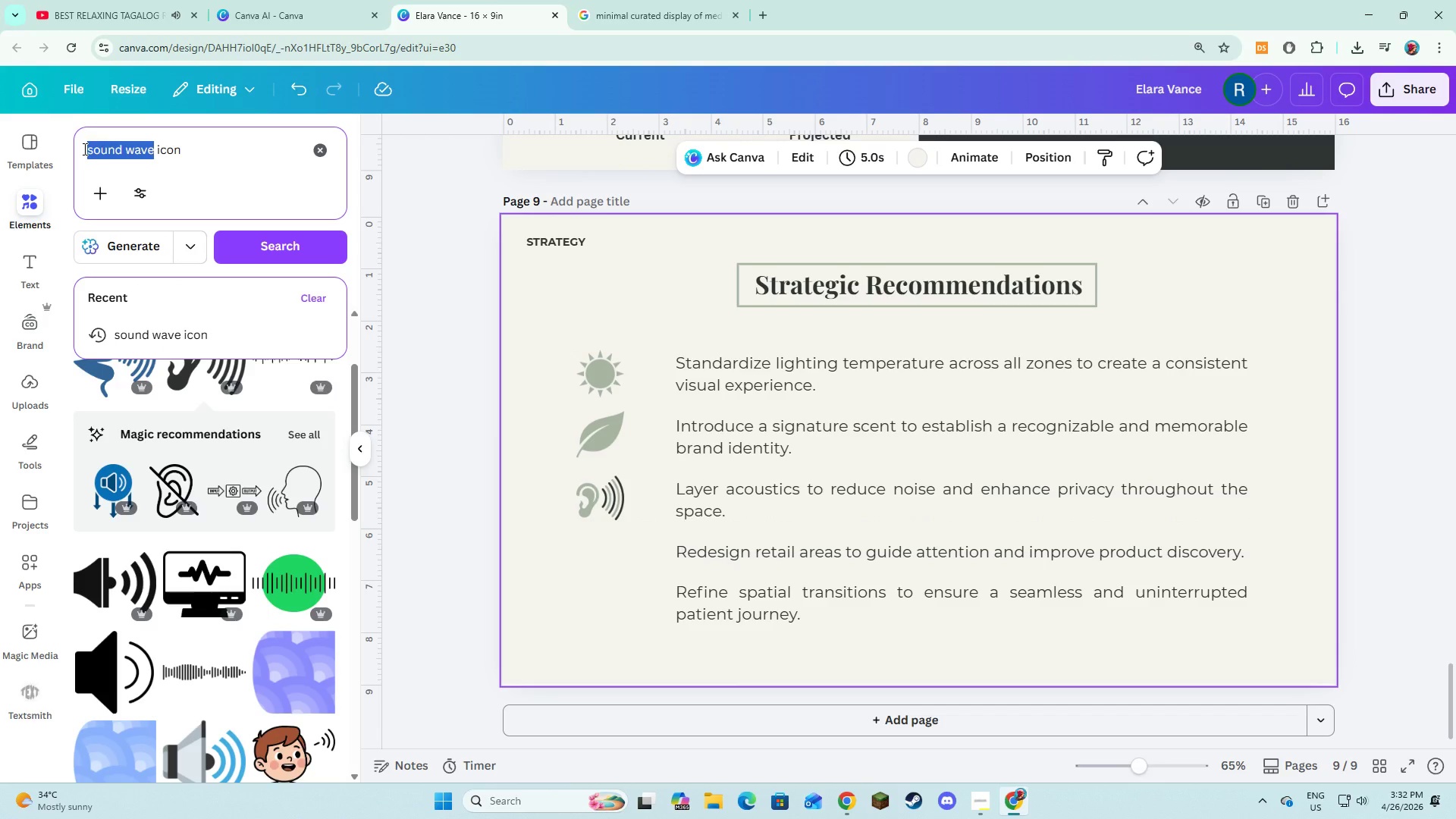 
type(products cus)
key(Backspace)
key(Backspace)
type(osmetic)
 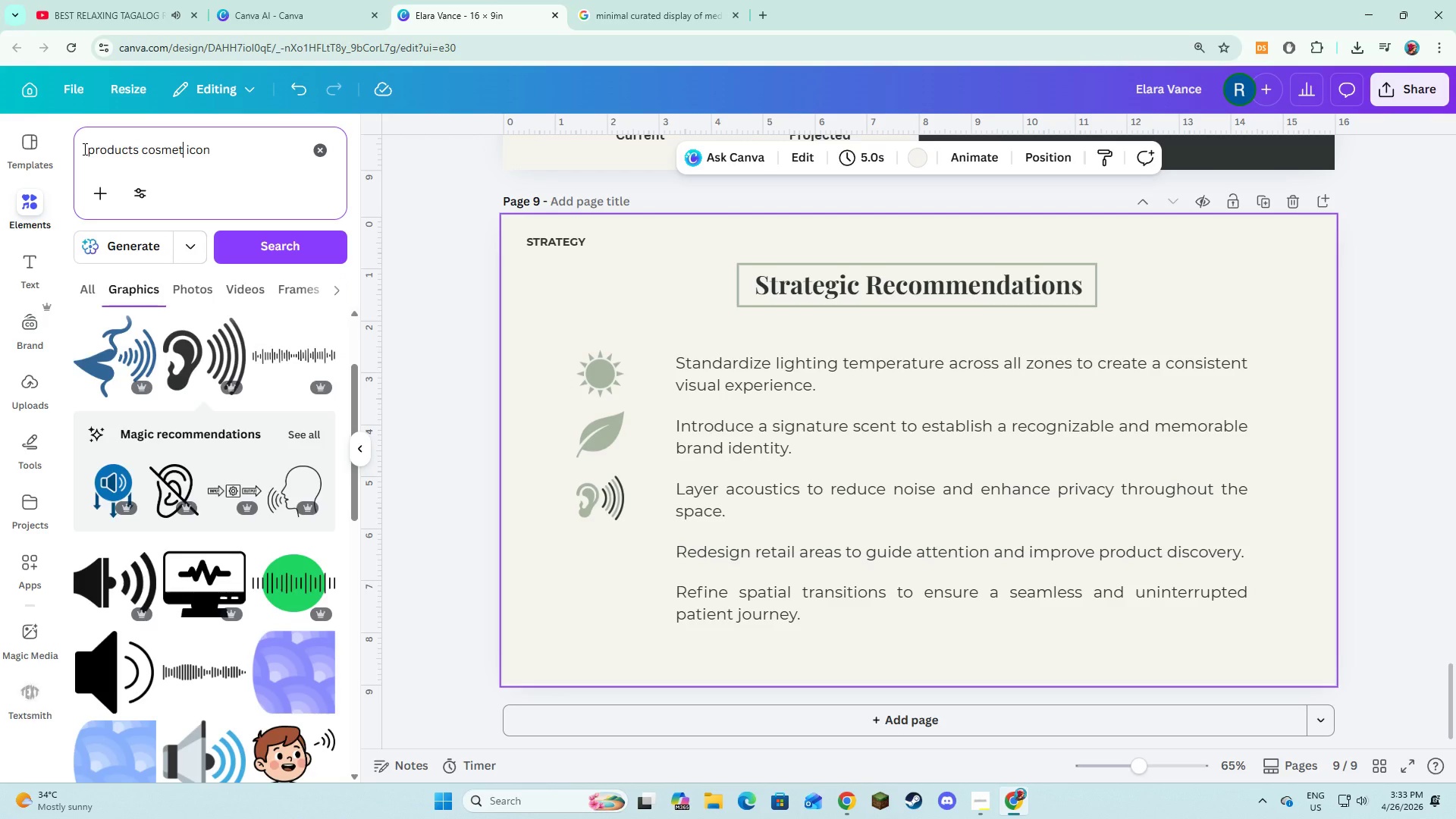 
key(Enter)
 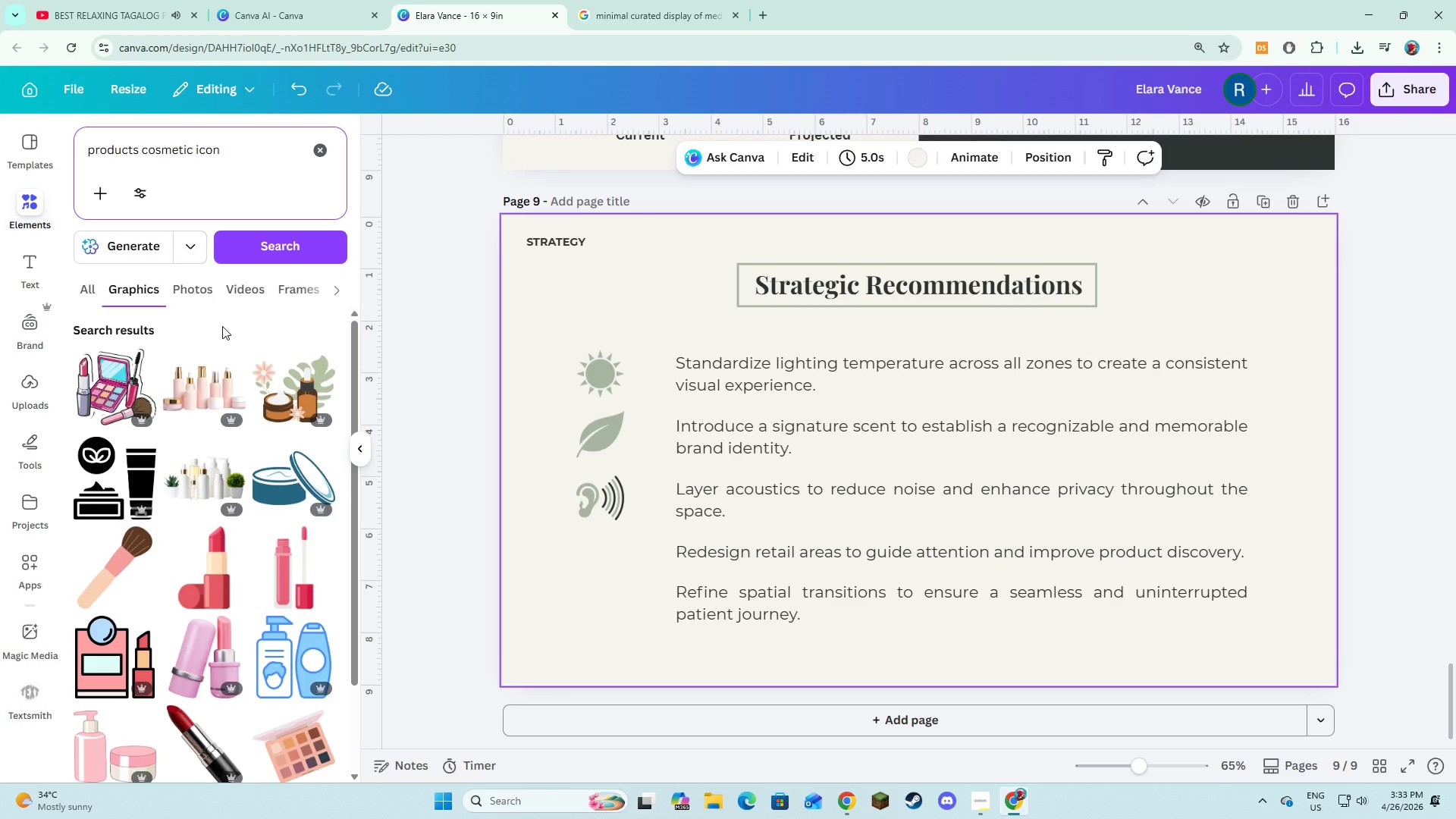 
left_click([120, 494])
 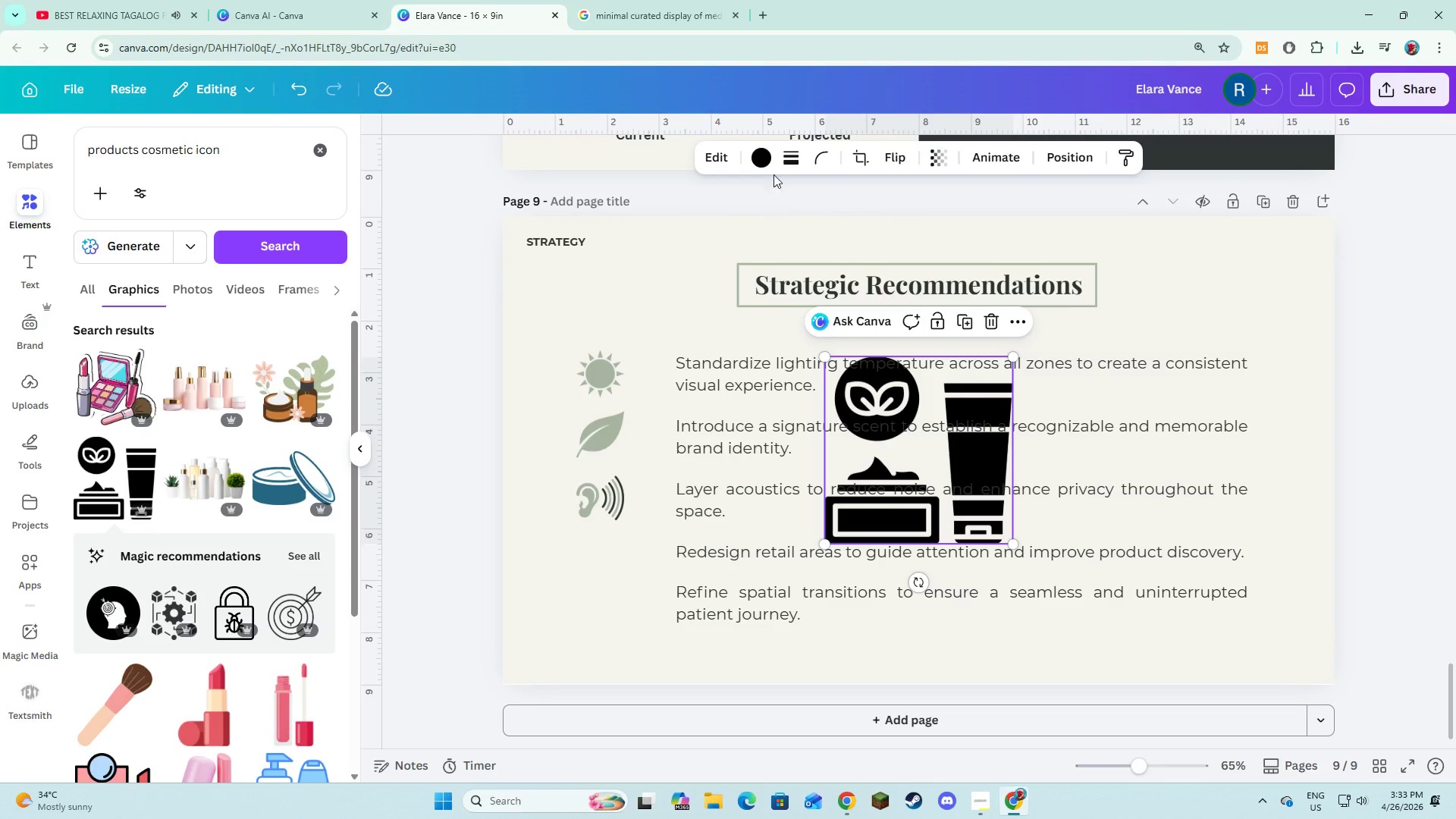 
left_click([738, 160])
 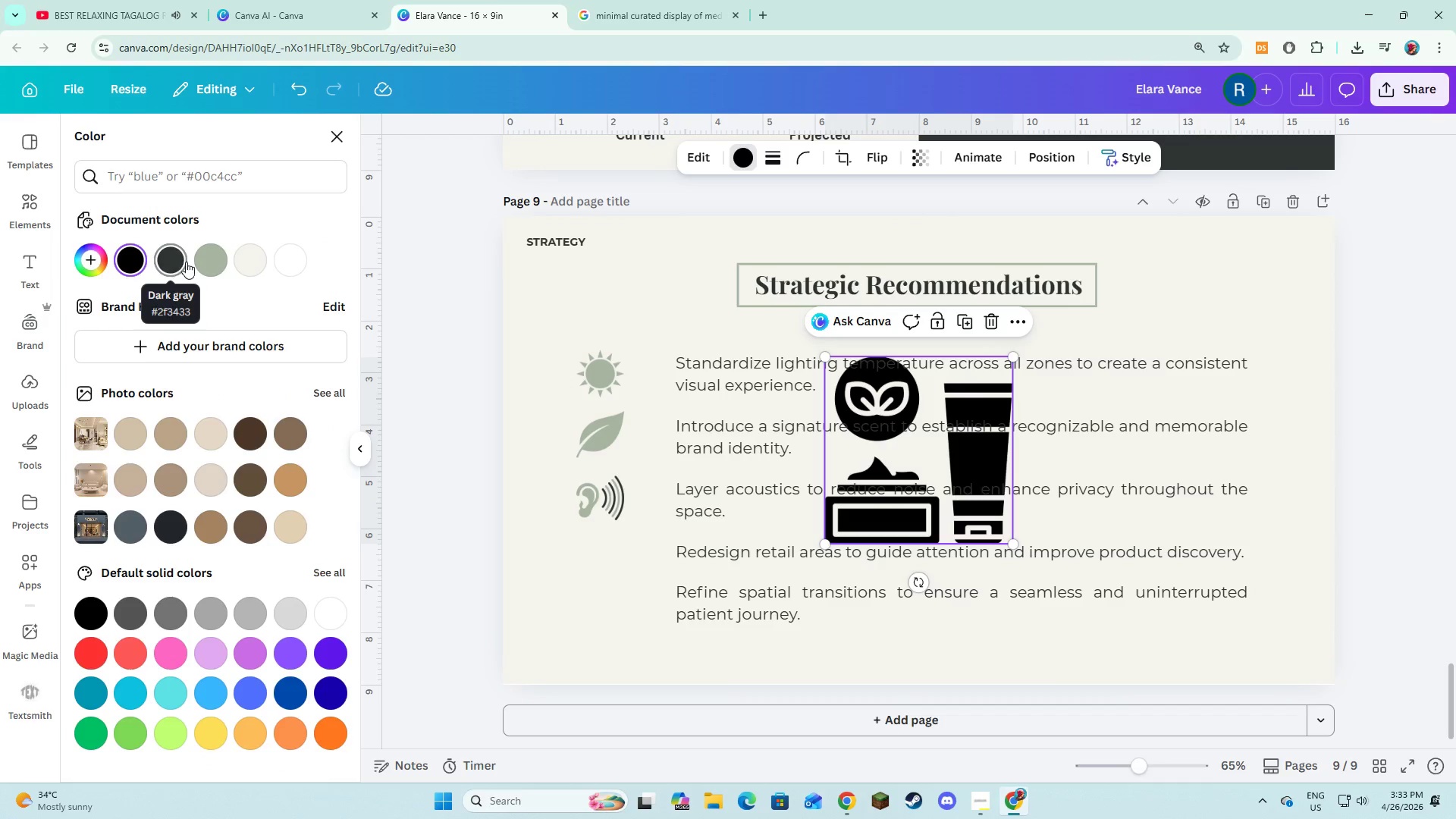 
left_click([205, 266])
 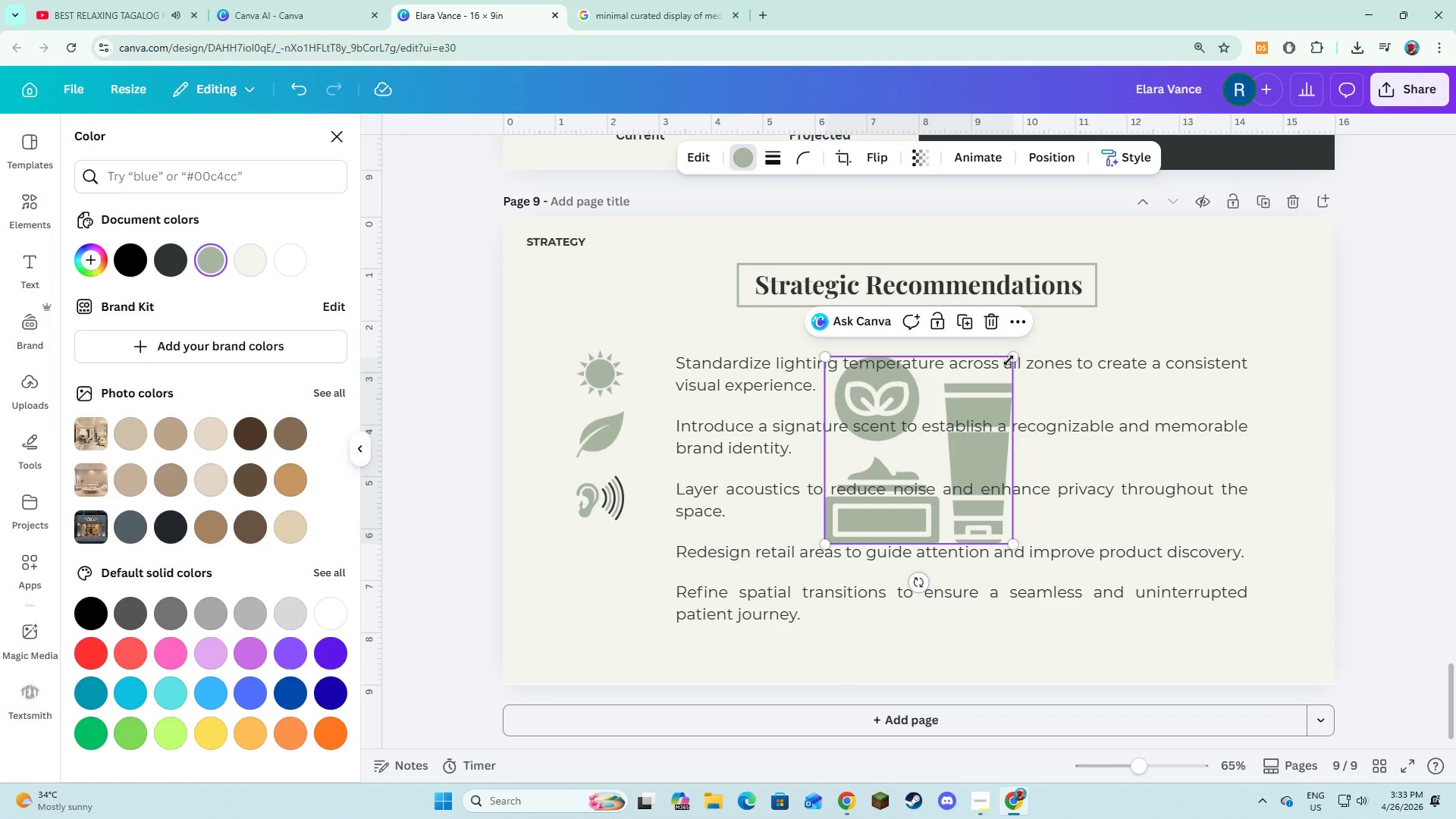 
left_click_drag(start_coordinate=[1011, 358], to_coordinate=[904, 529])
 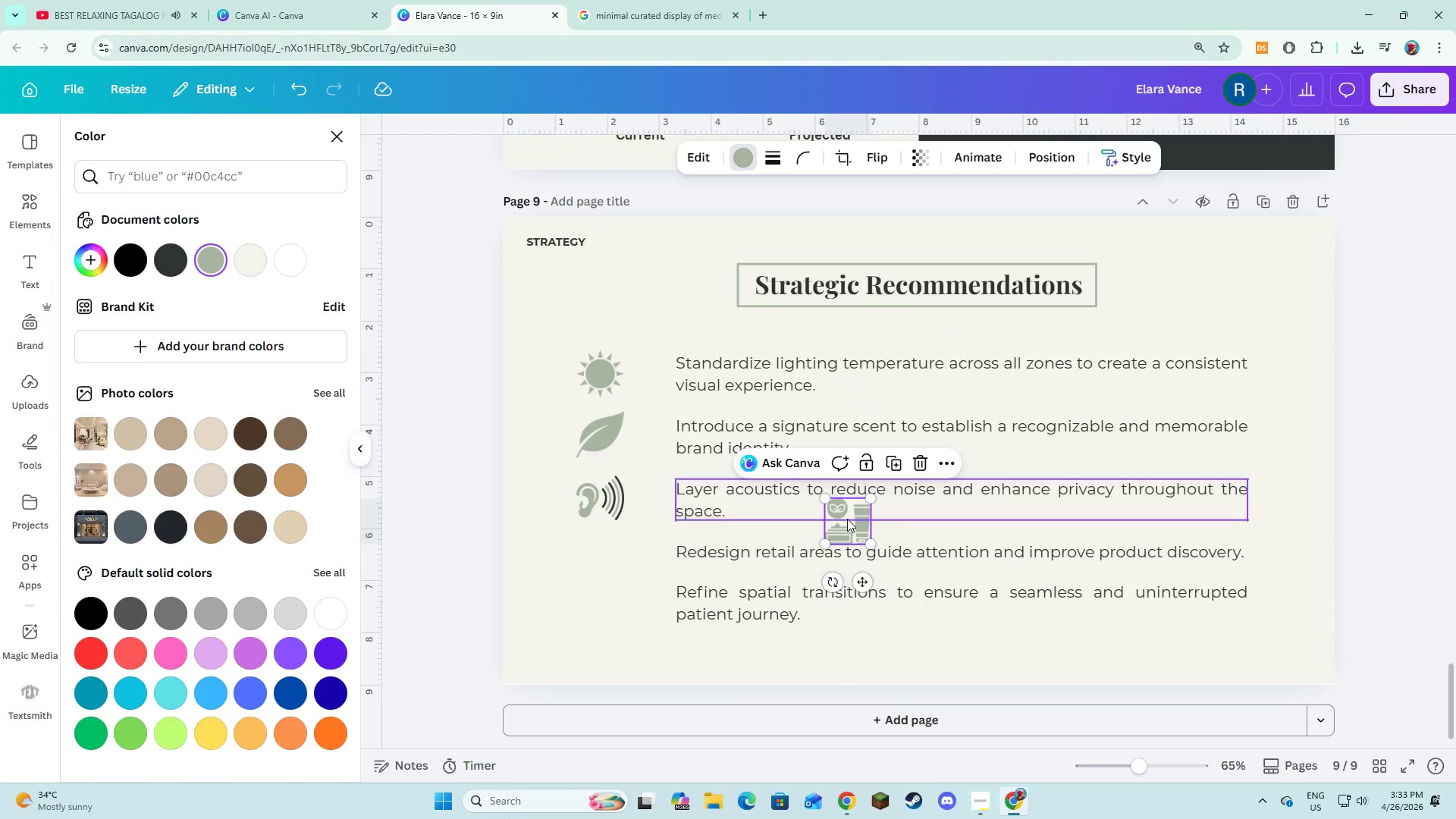 
left_click_drag(start_coordinate=[847, 519], to_coordinate=[597, 568])
 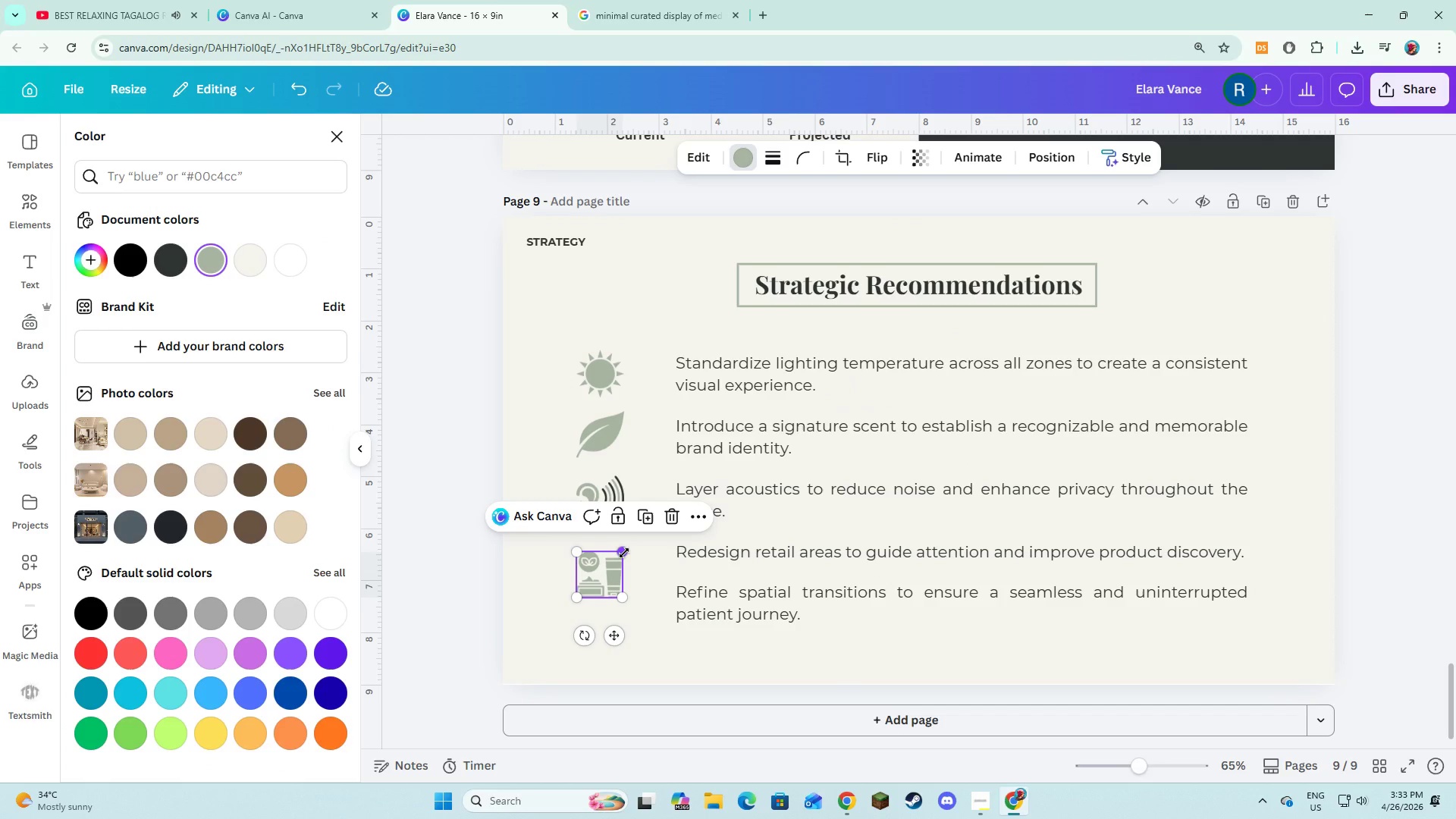 
left_click_drag(start_coordinate=[624, 553], to_coordinate=[623, 544])
 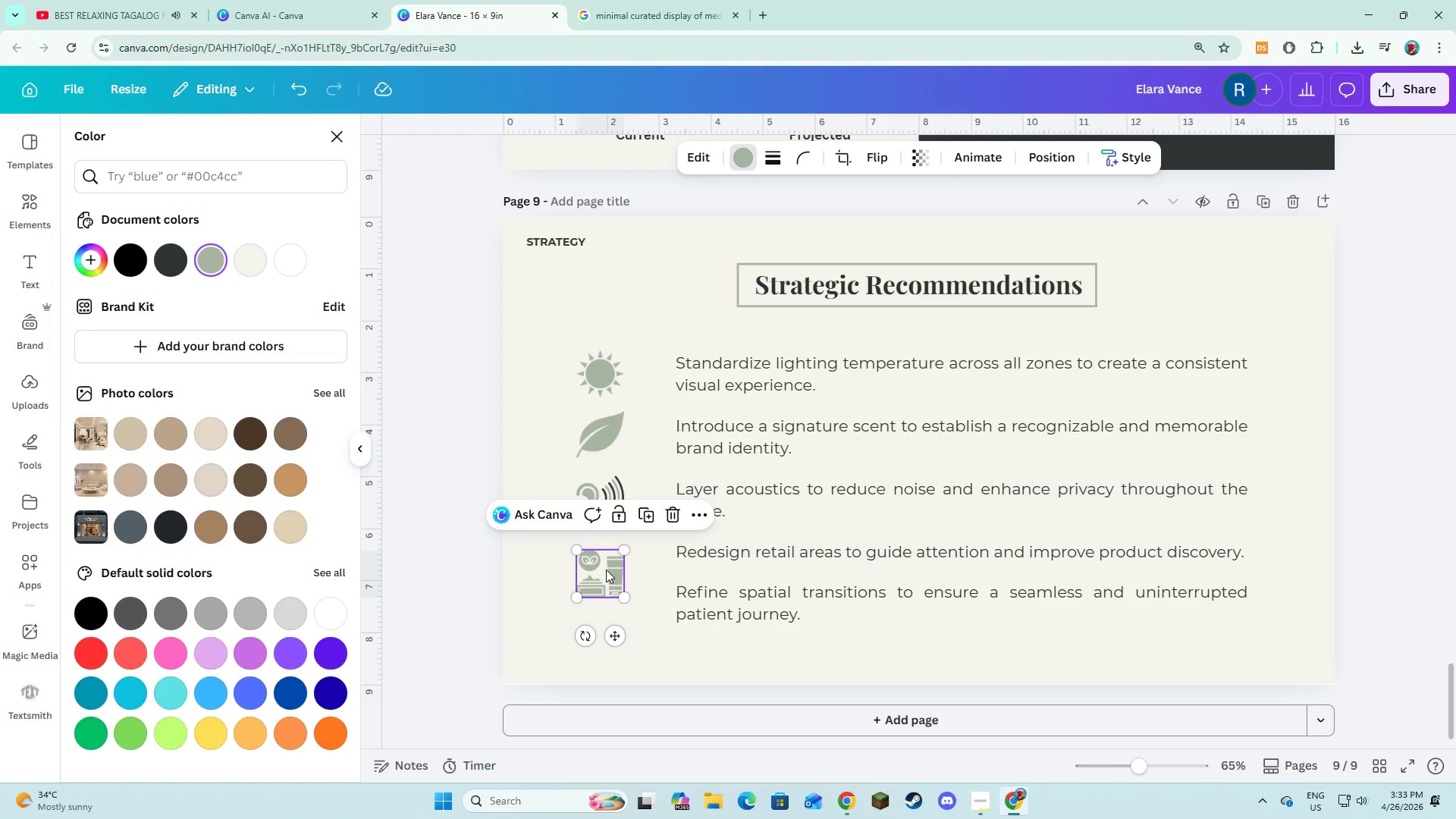 
left_click_drag(start_coordinate=[606, 570], to_coordinate=[606, 560])
 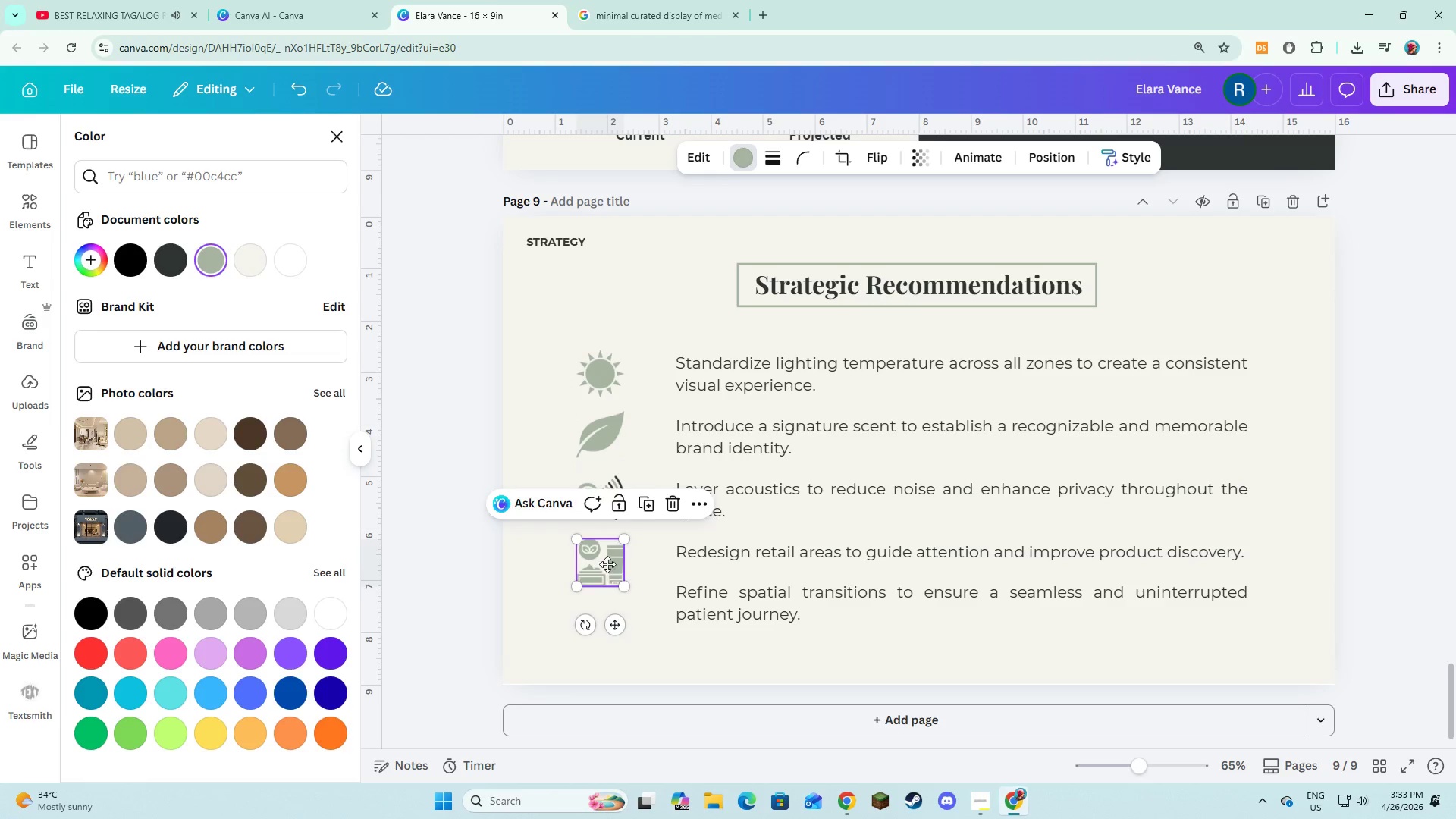 
left_click_drag(start_coordinate=[607, 560], to_coordinate=[607, 564])
 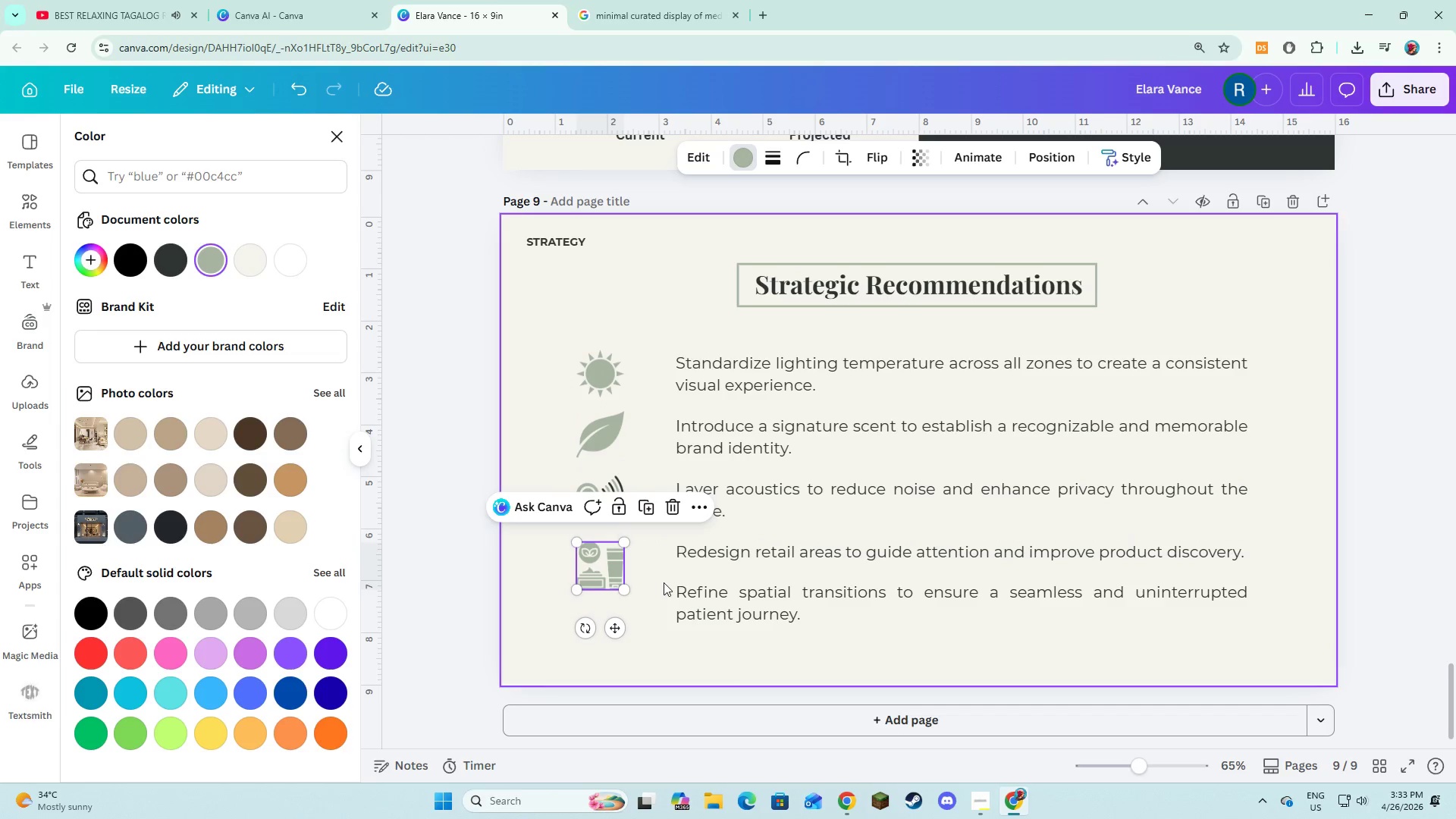 
left_click([664, 582])
 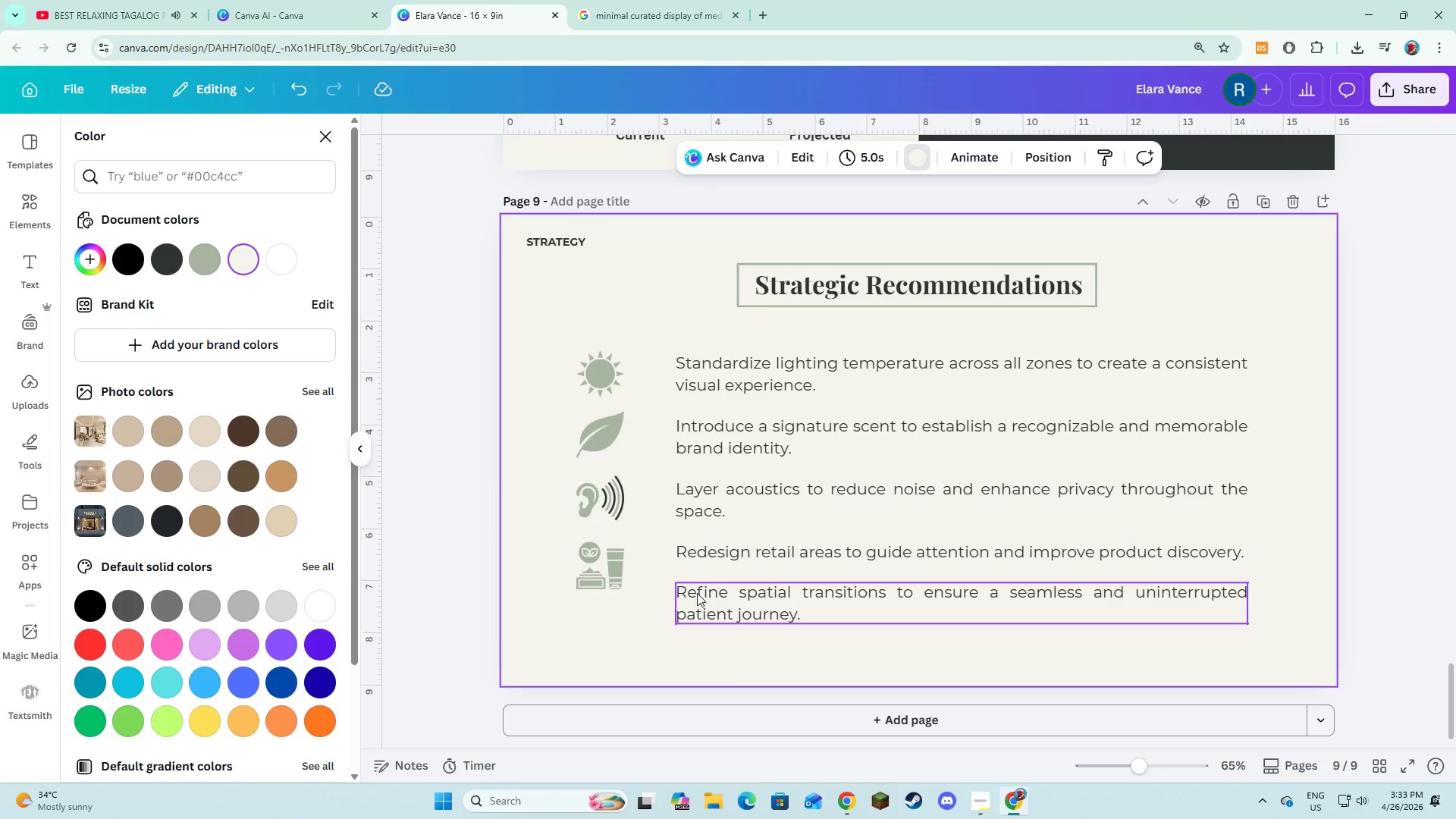 
left_click([713, 597])
 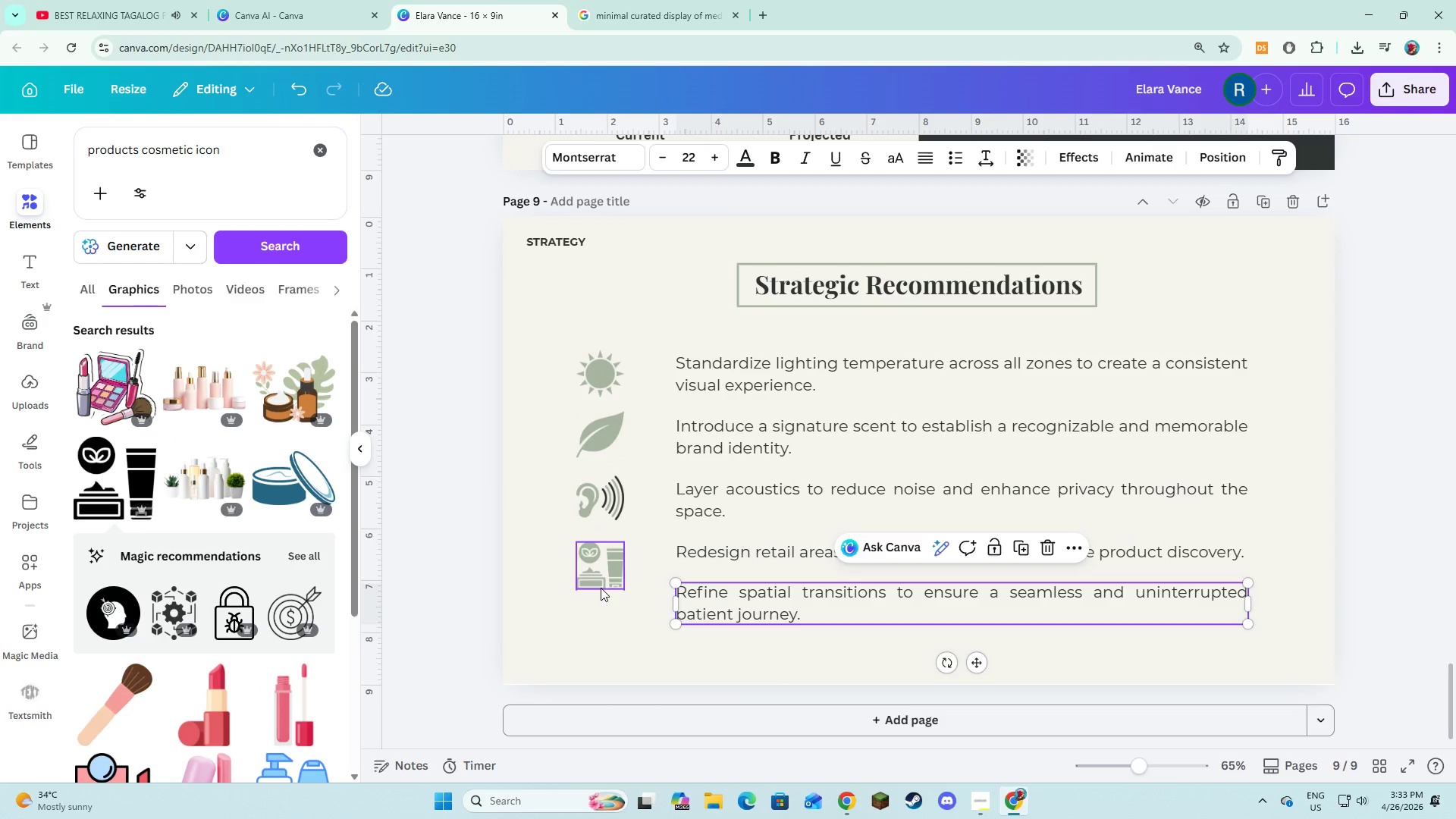 
left_click([604, 581])
 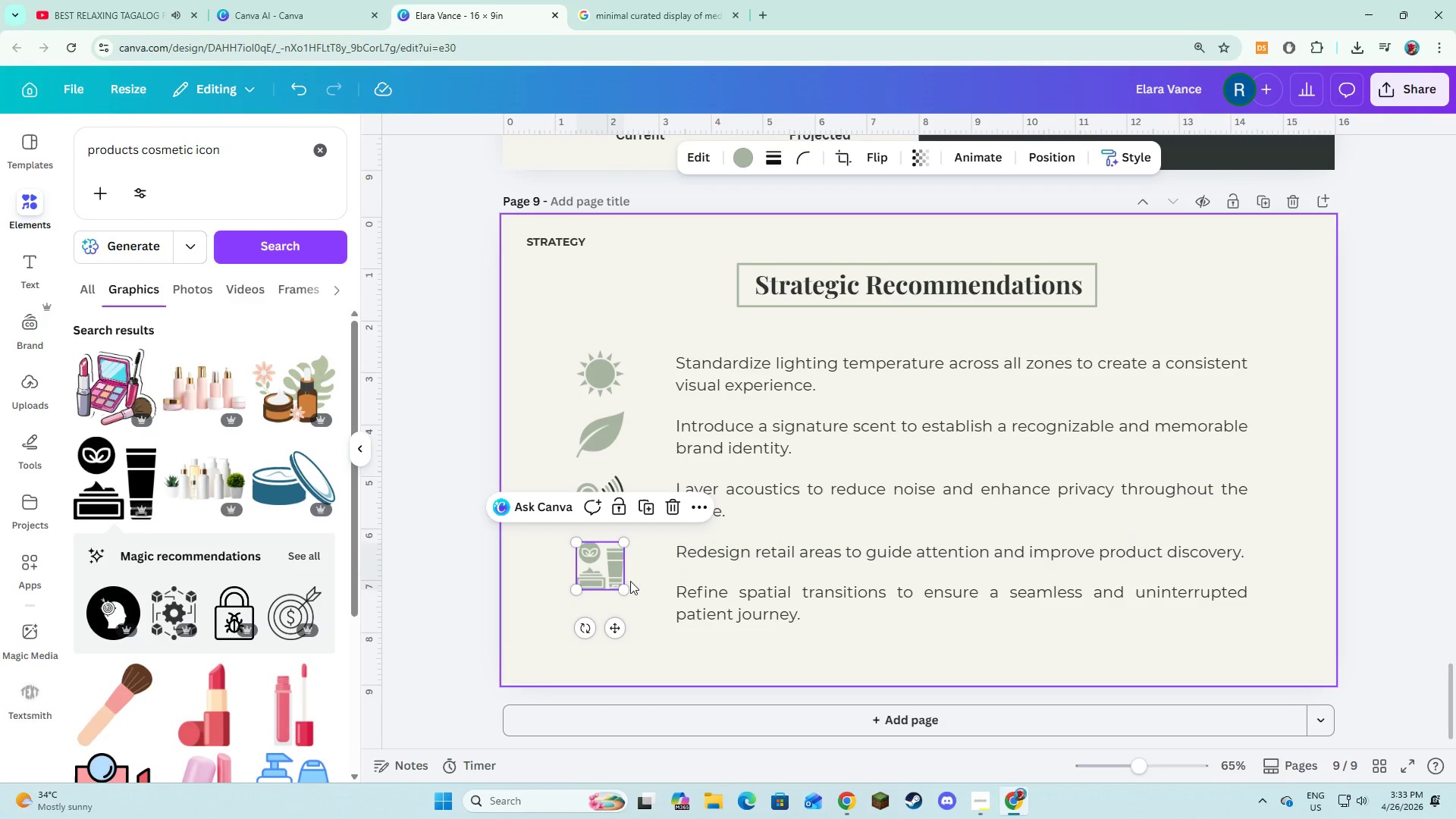 
left_click([635, 588])
 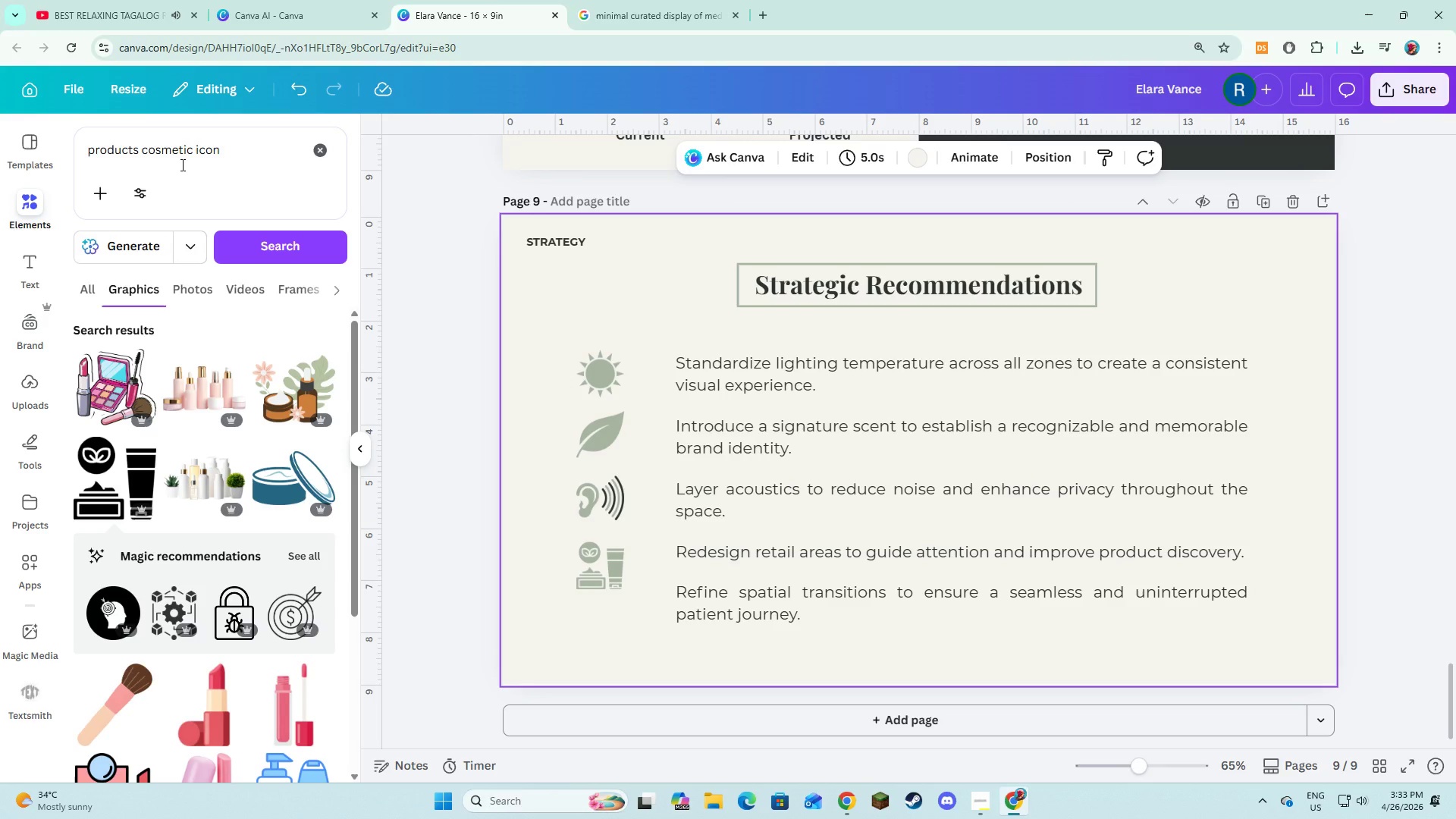 
wait(7.05)
 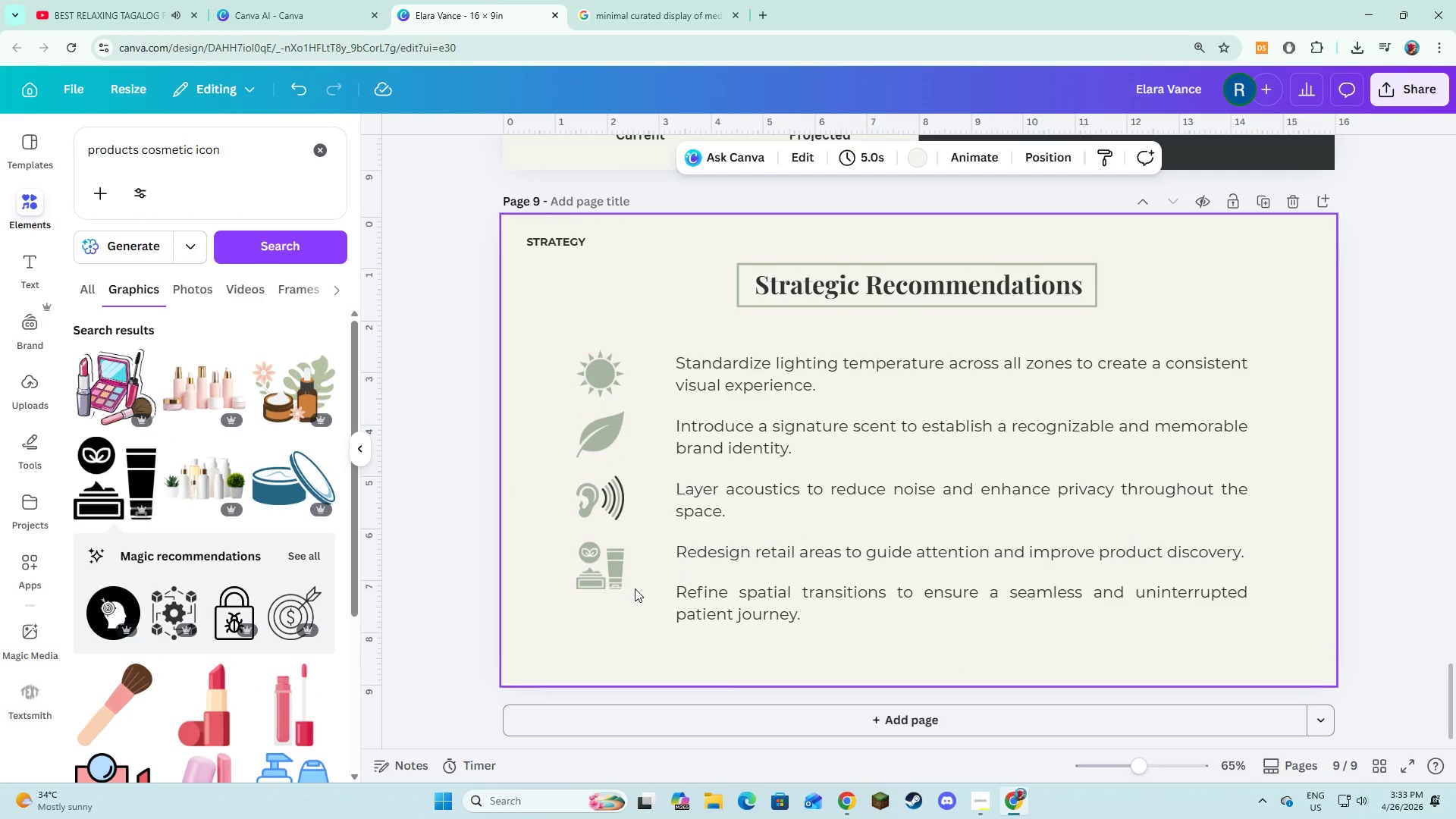 
left_click_drag(start_coordinate=[191, 155], to_coordinate=[79, 163])
 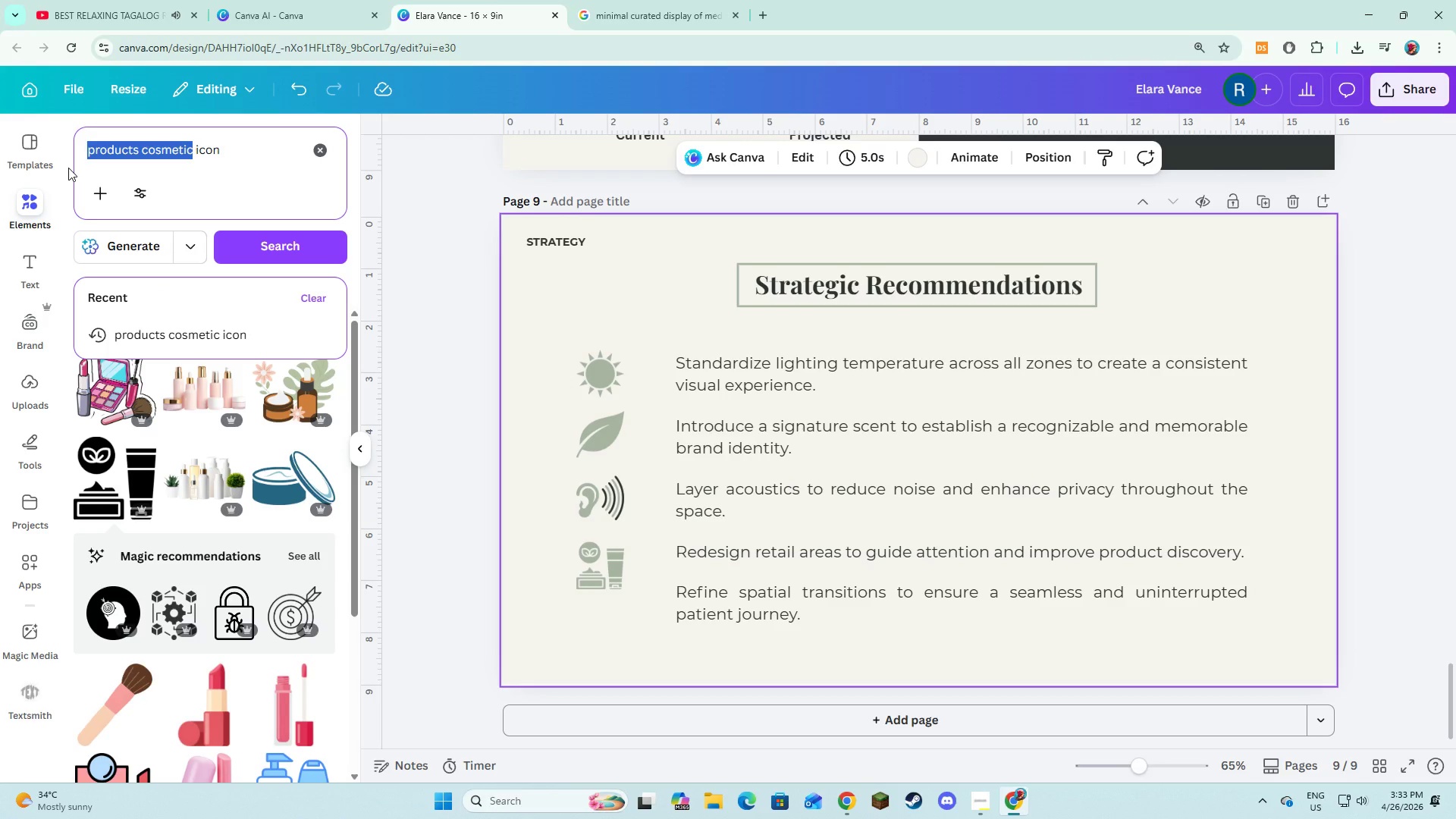 
type(arrow)
 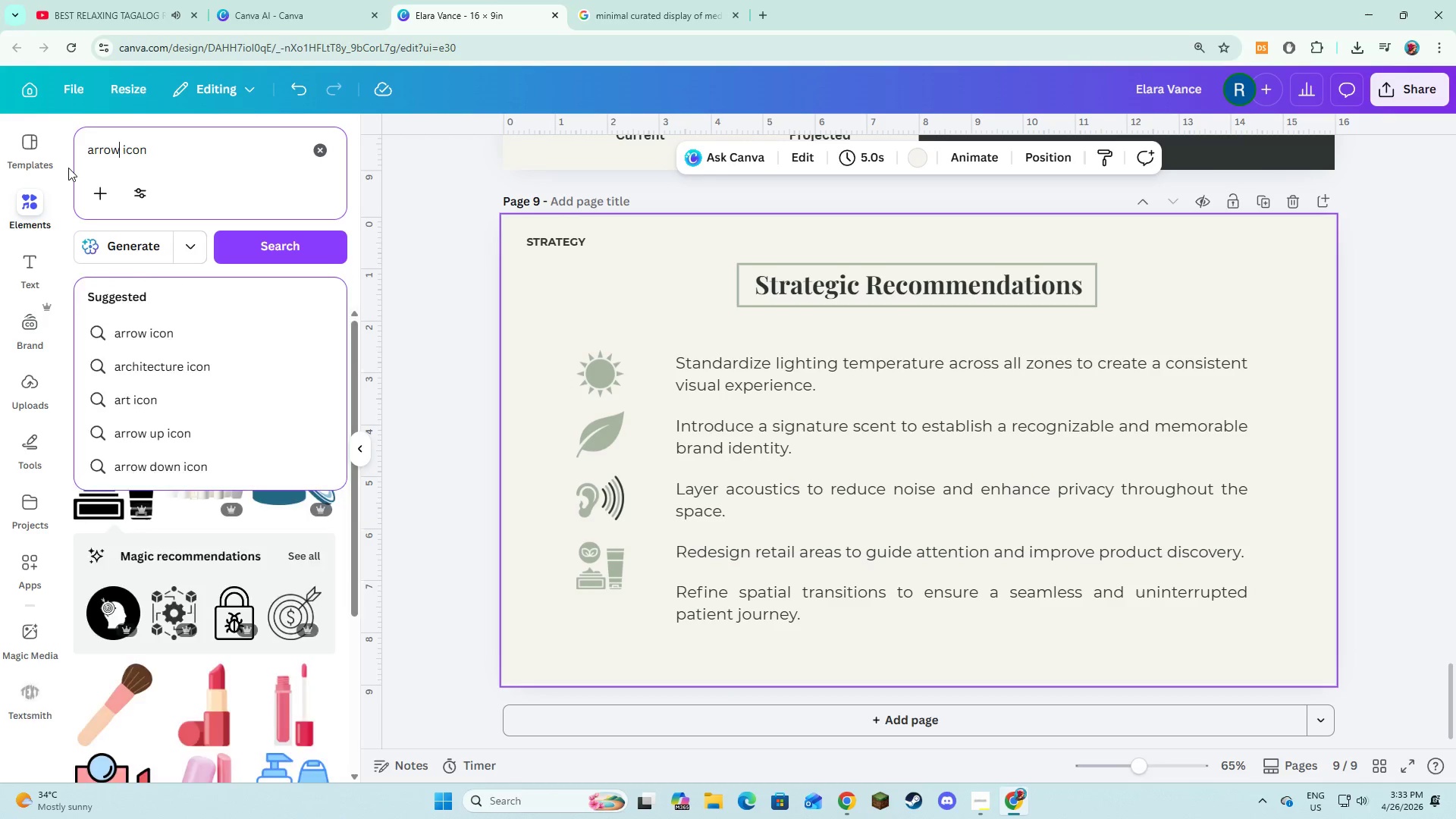 
key(Enter)
 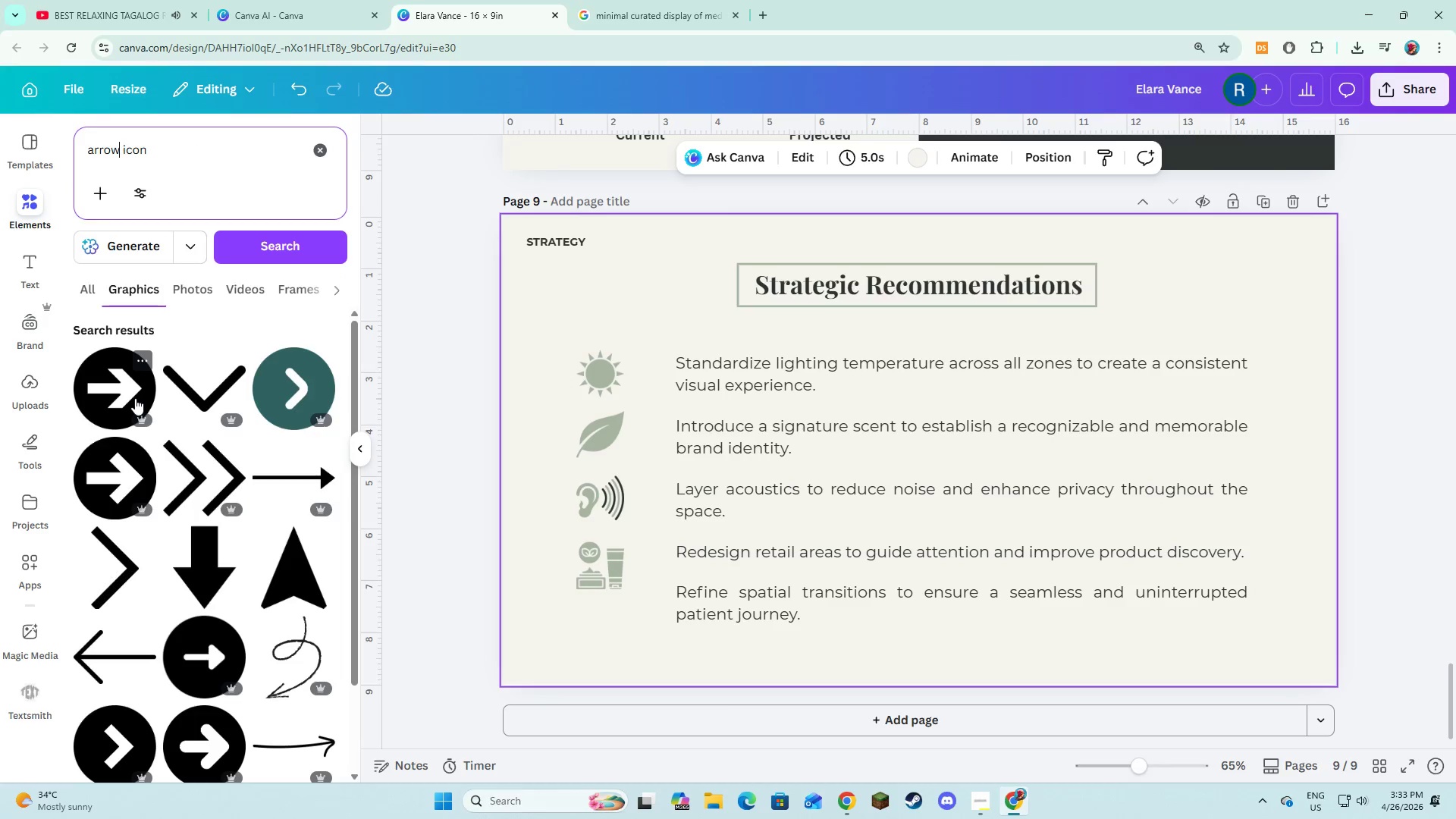 
wait(5.61)
 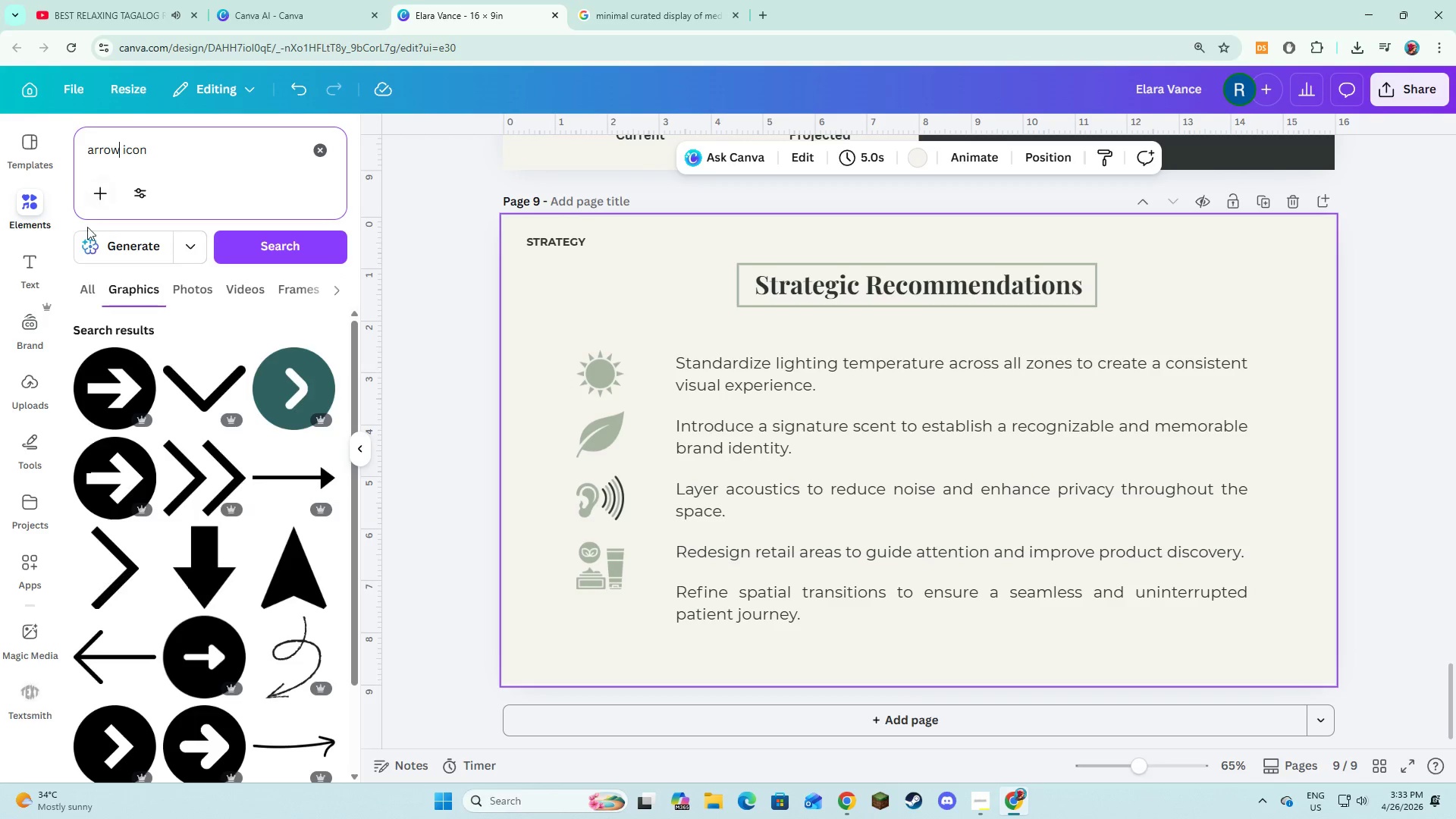 
left_click([116, 409])
 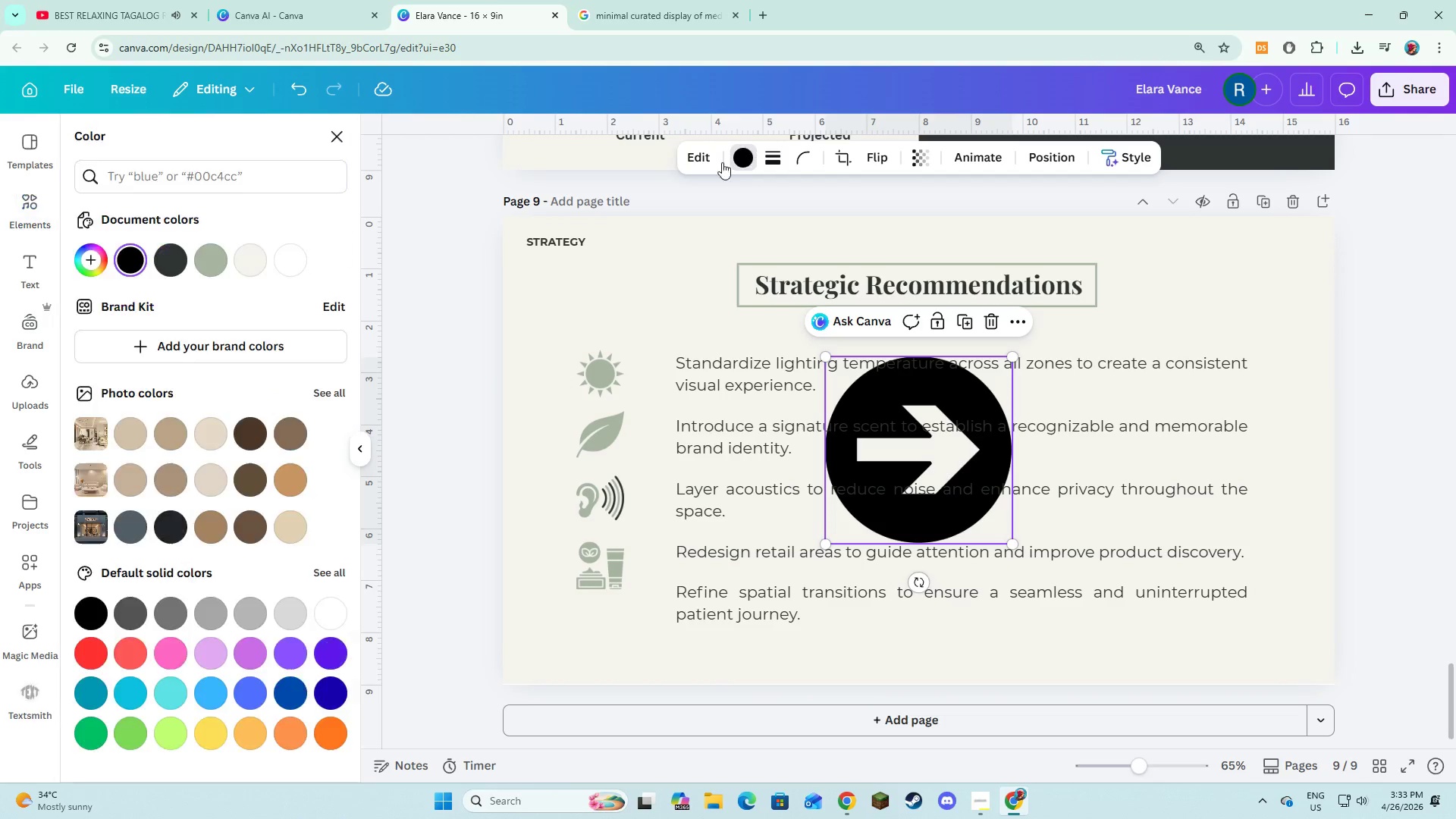 
left_click([209, 265])
 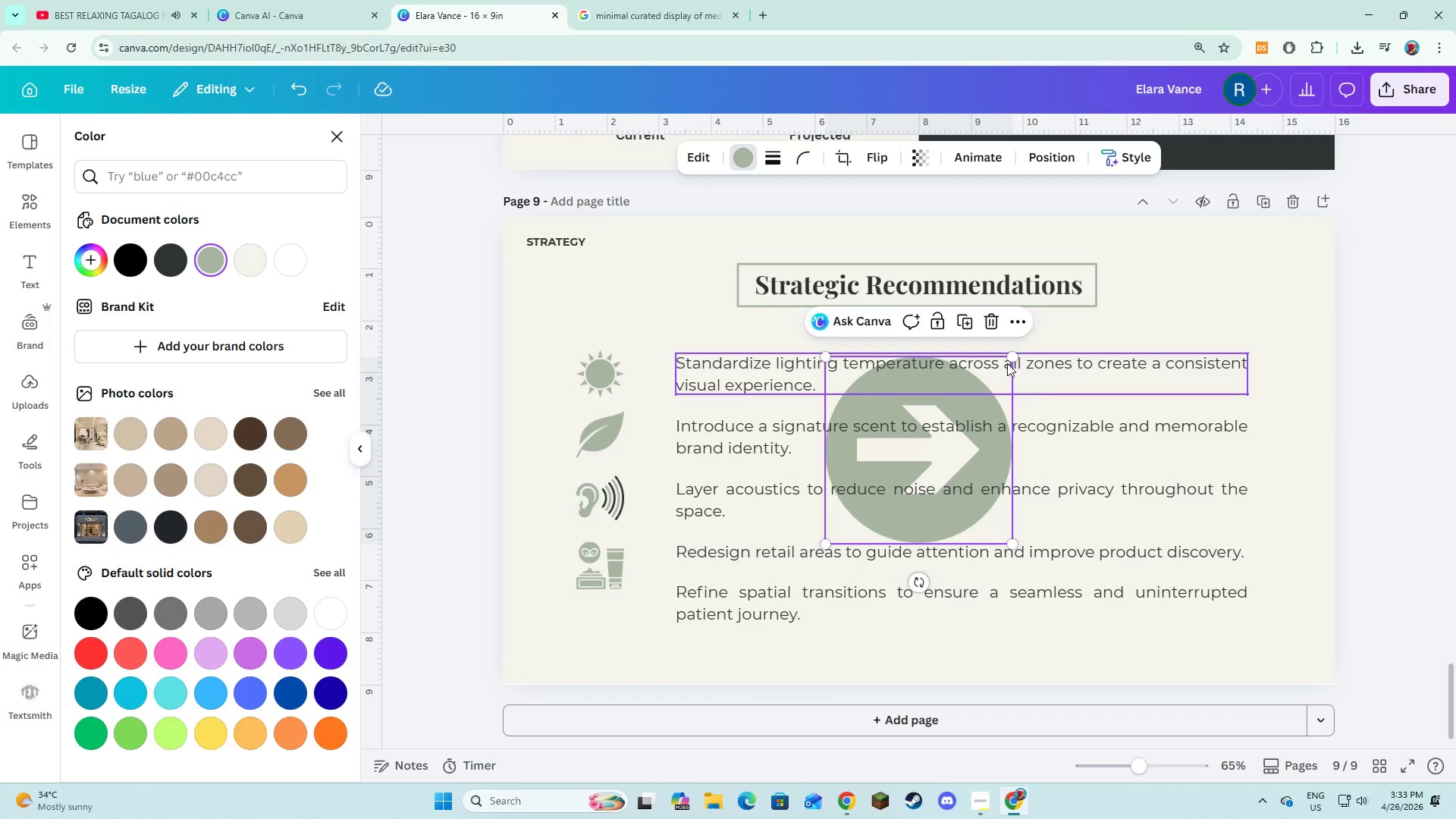 
left_click_drag(start_coordinate=[1012, 356], to_coordinate=[915, 499])
 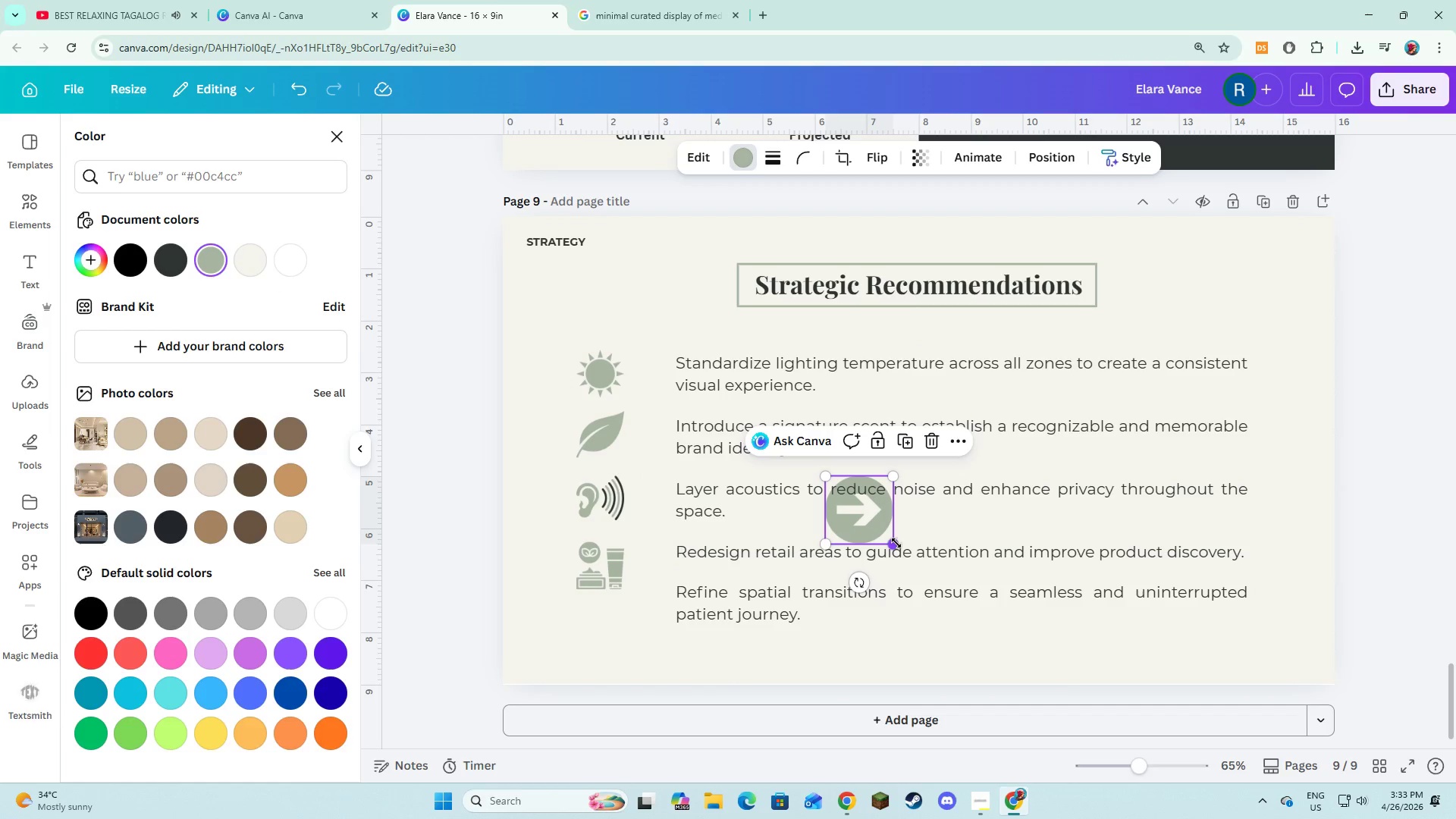 
left_click_drag(start_coordinate=[896, 543], to_coordinate=[877, 516])
 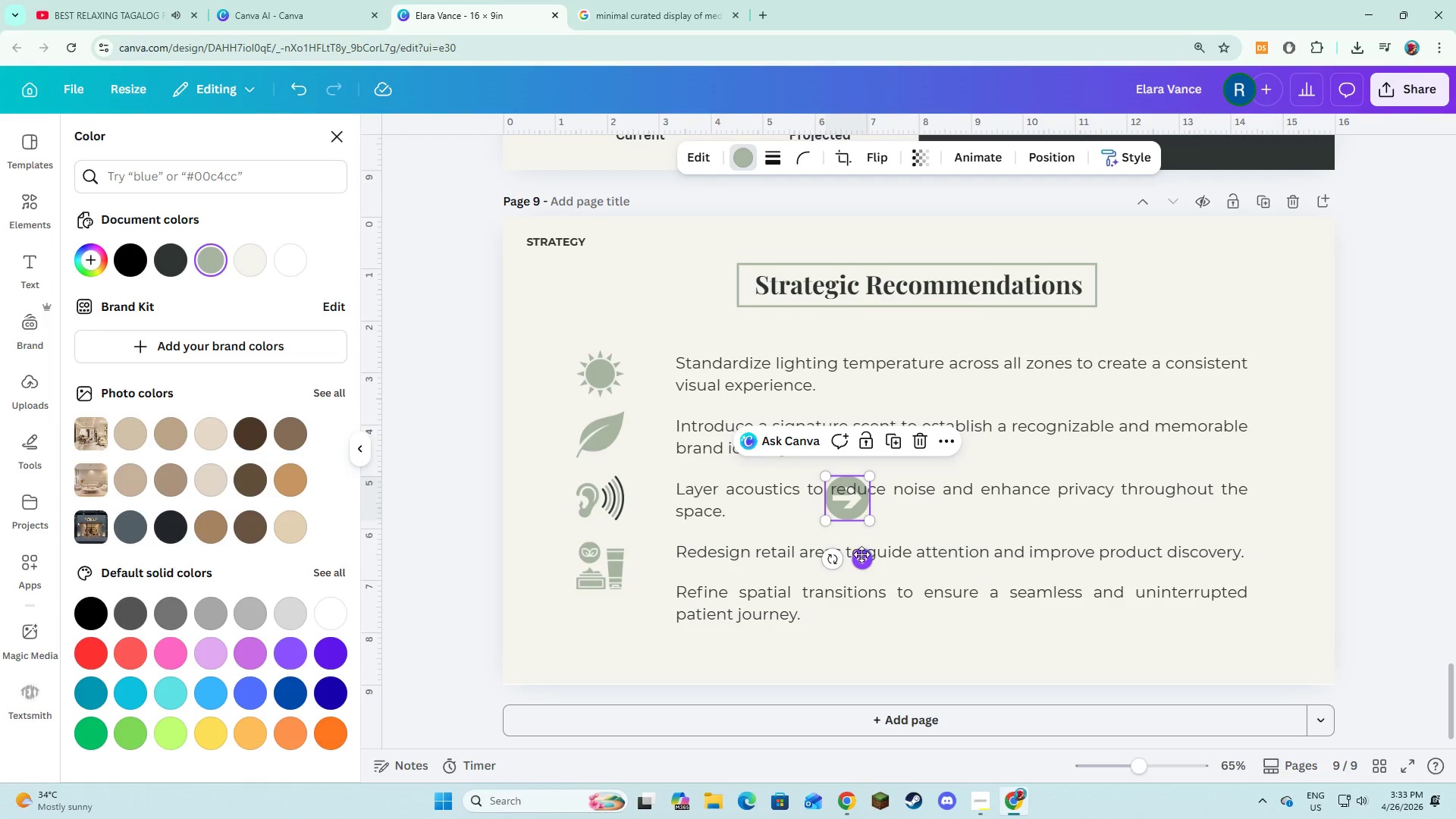 
left_click_drag(start_coordinate=[861, 554], to_coordinate=[728, 632])
 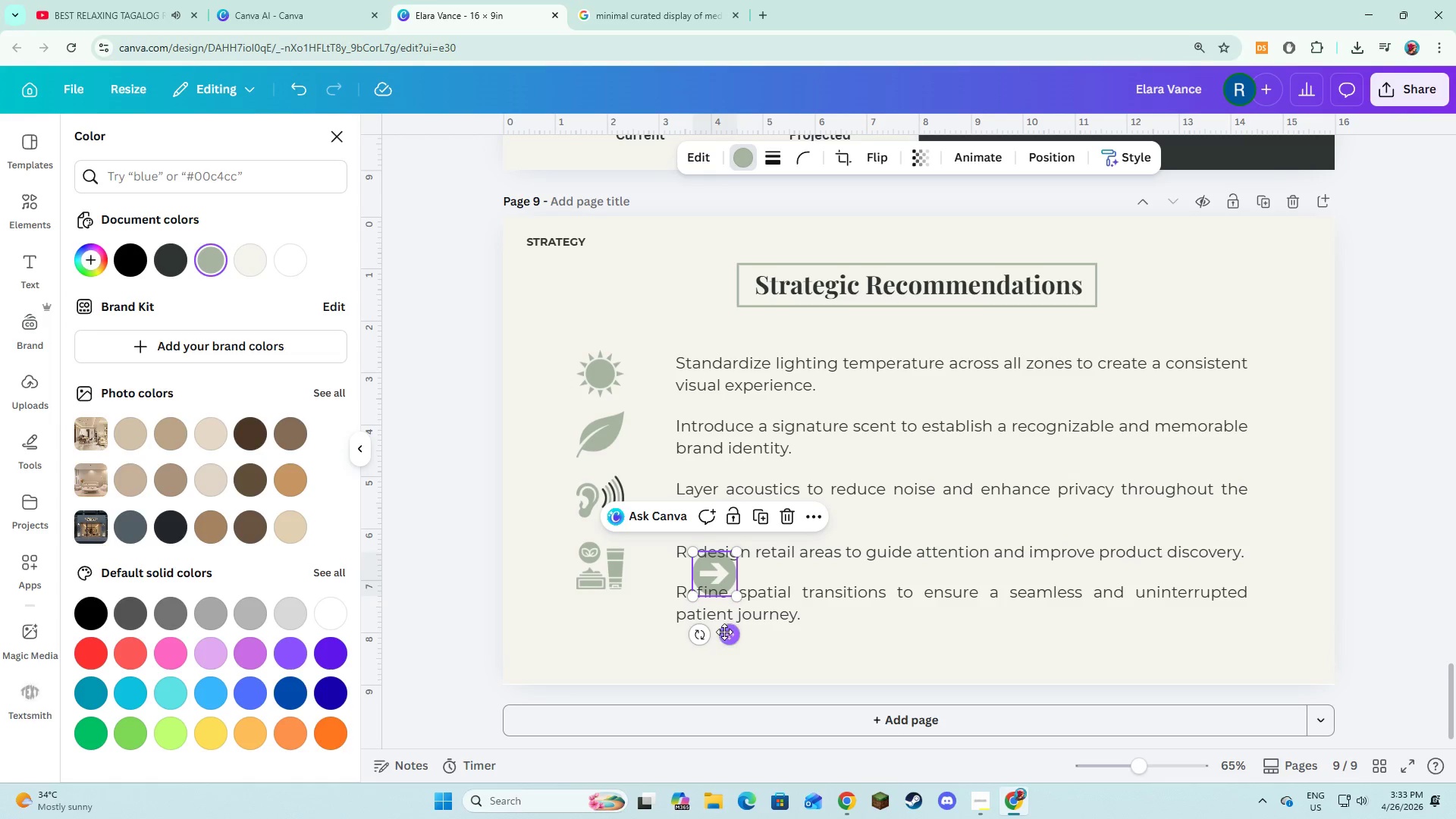 
left_click_drag(start_coordinate=[724, 632], to_coordinate=[606, 680])
 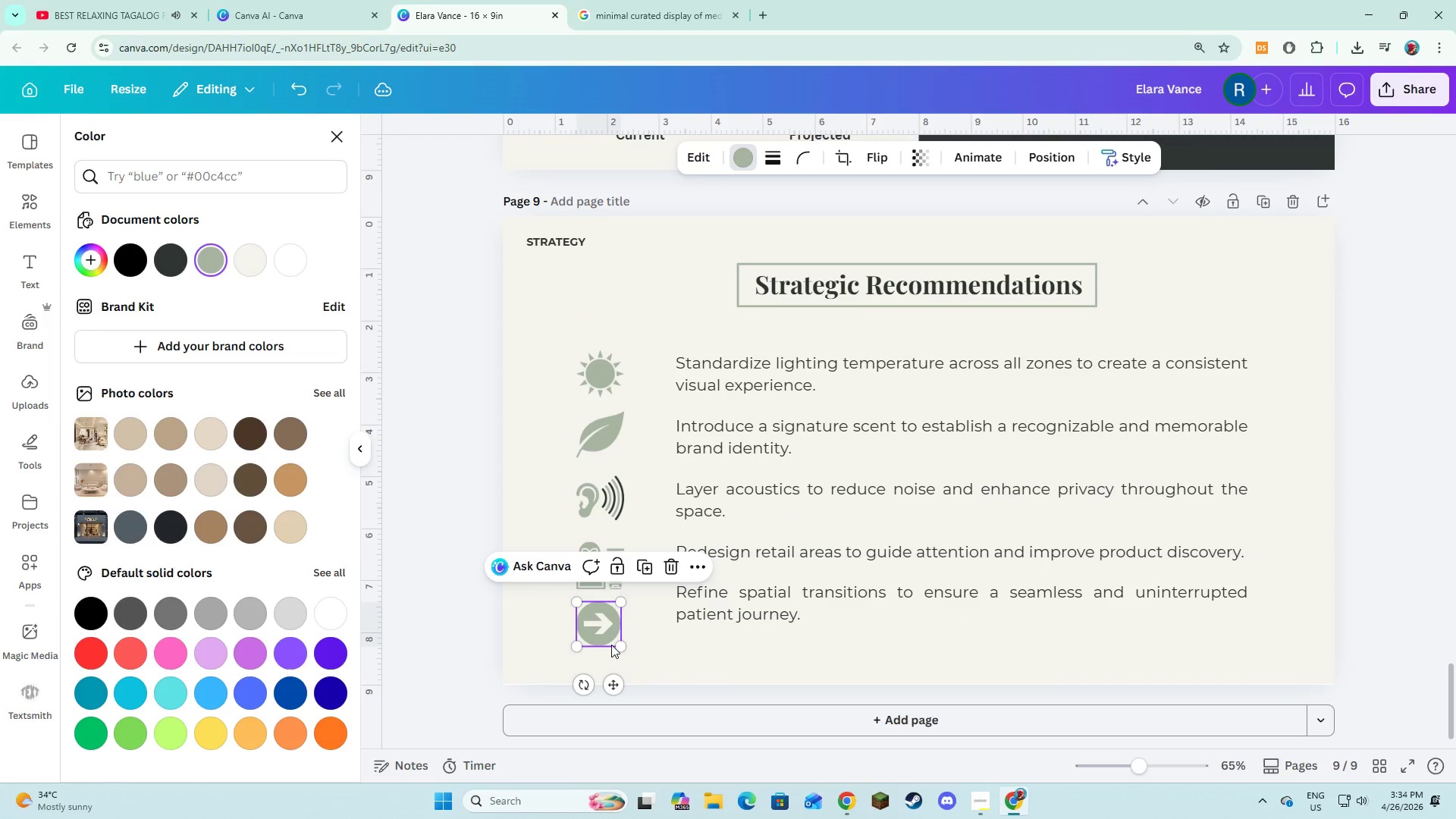 
left_click_drag(start_coordinate=[624, 643], to_coordinate=[622, 648])
 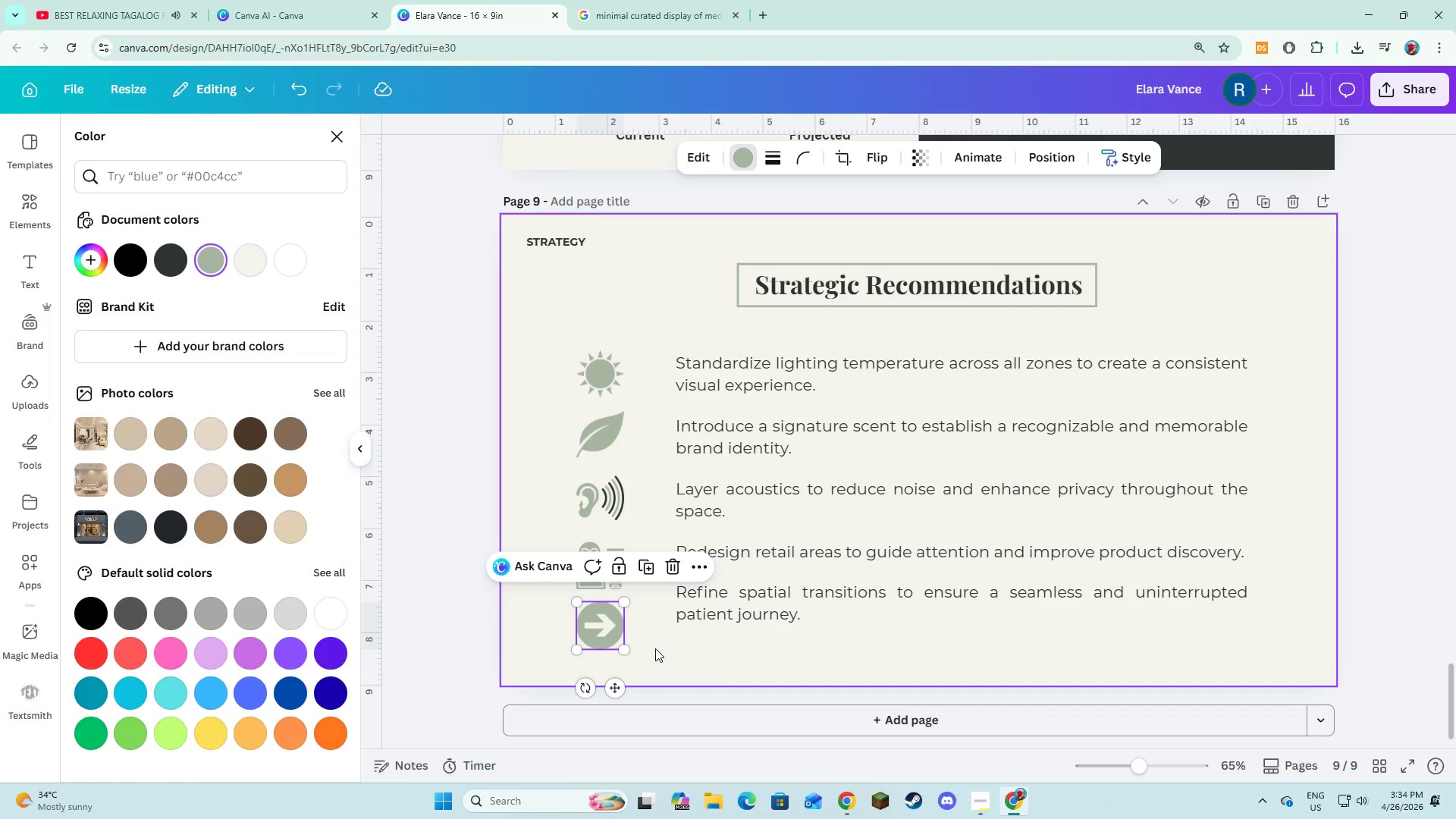 
left_click([655, 648])
 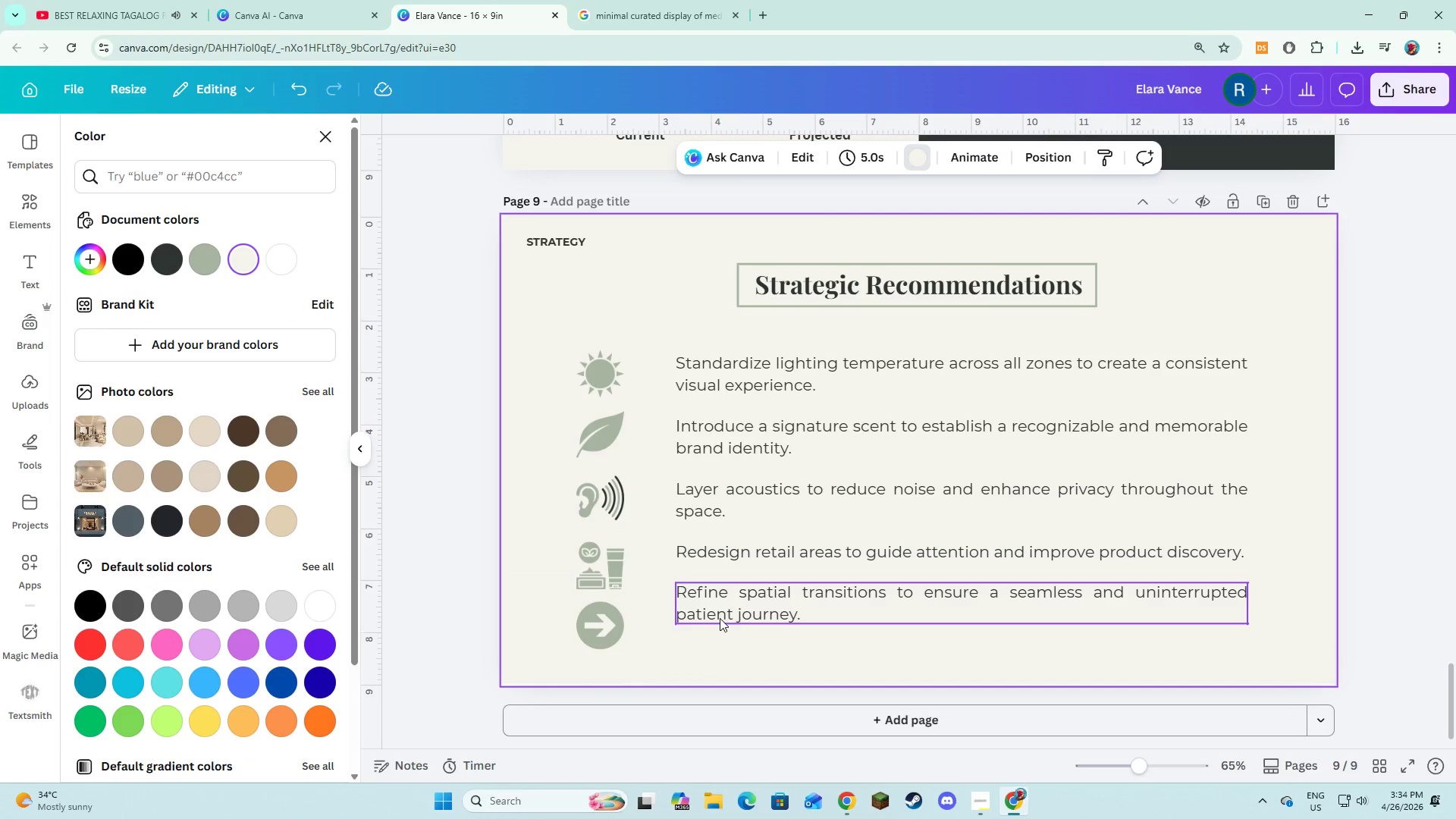 
left_click([720, 618])
 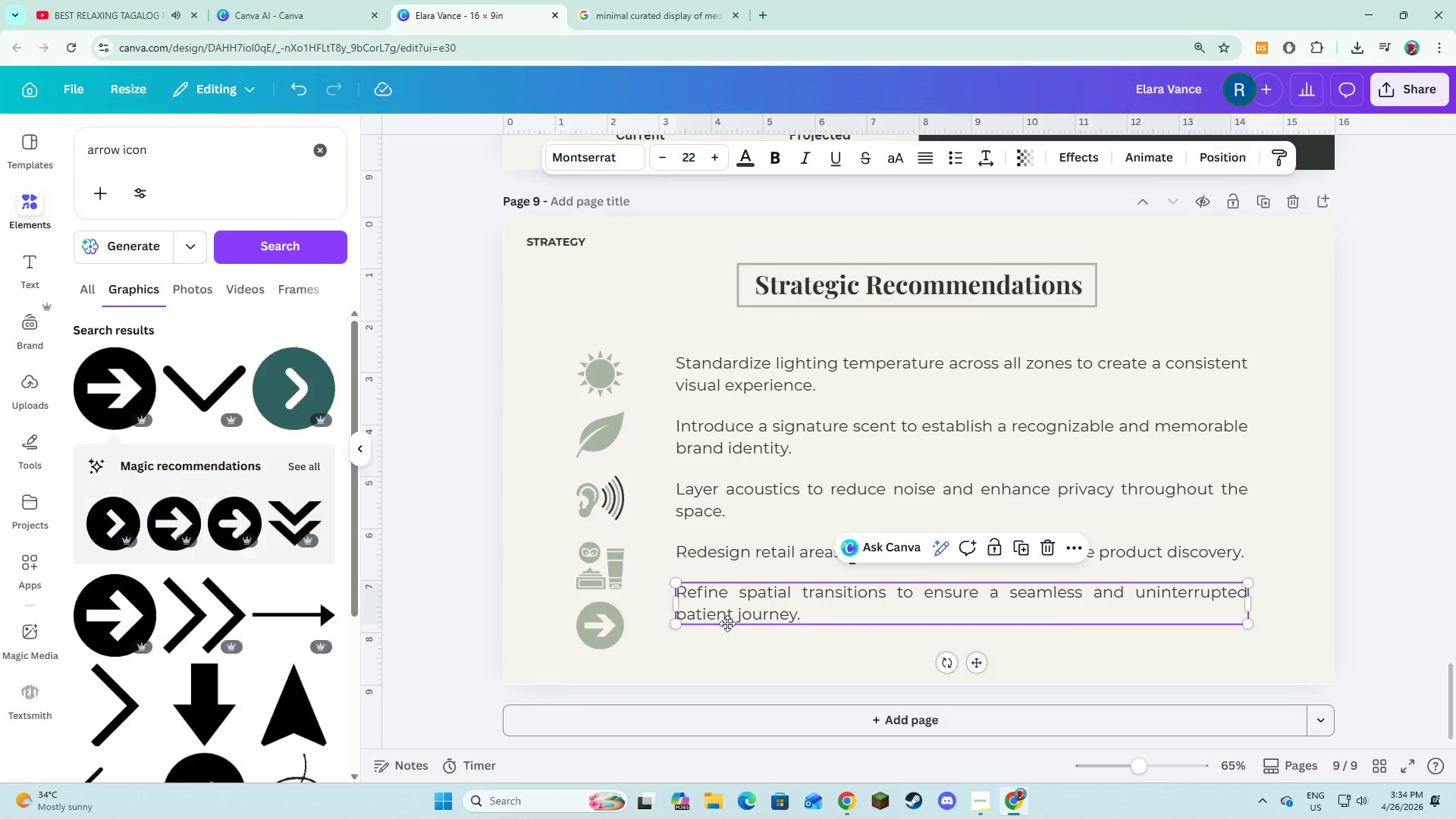 
left_click_drag(start_coordinate=[727, 616], to_coordinate=[727, 638])
 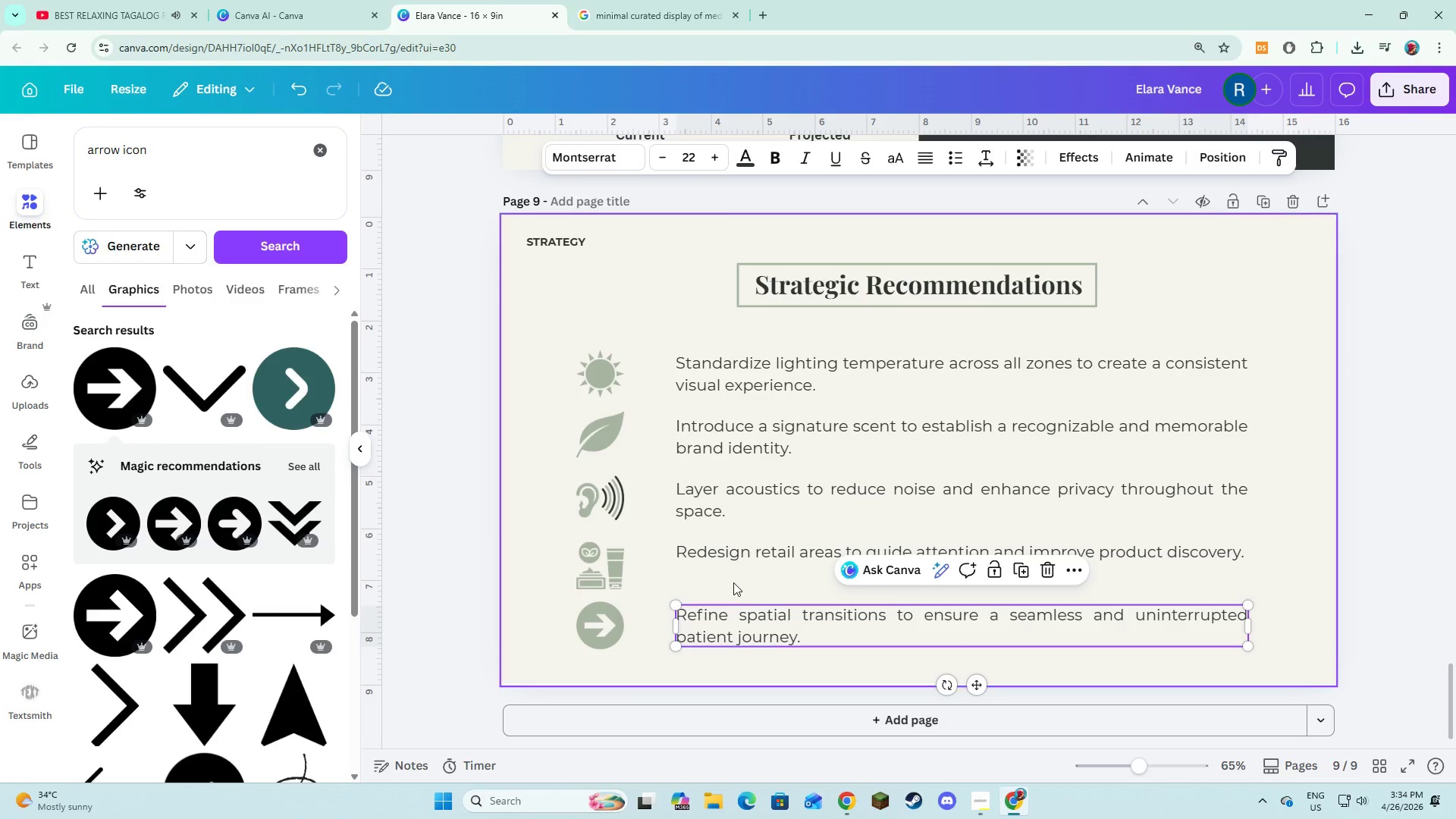 
left_click([734, 582])
 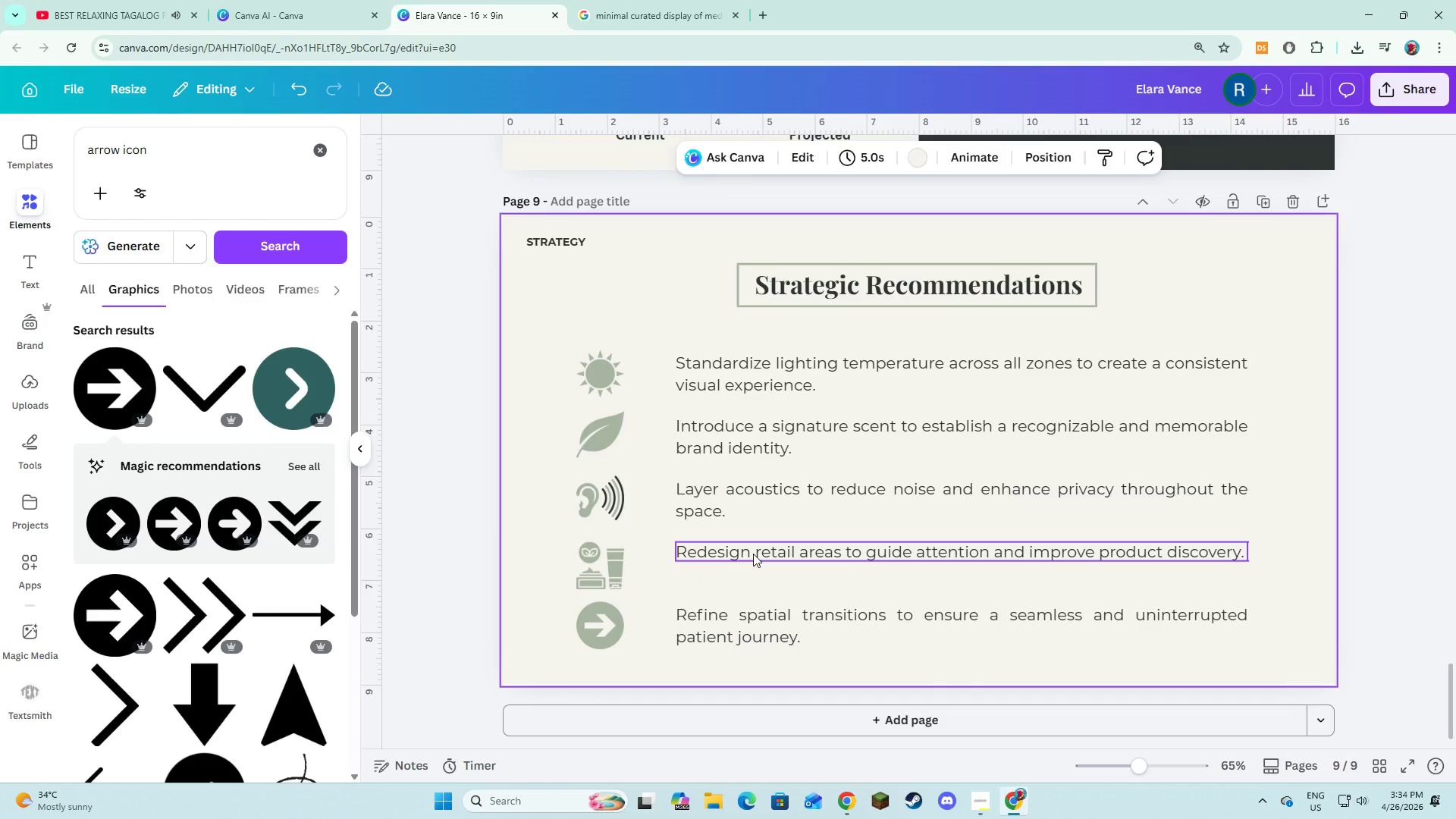 
left_click([753, 554])
 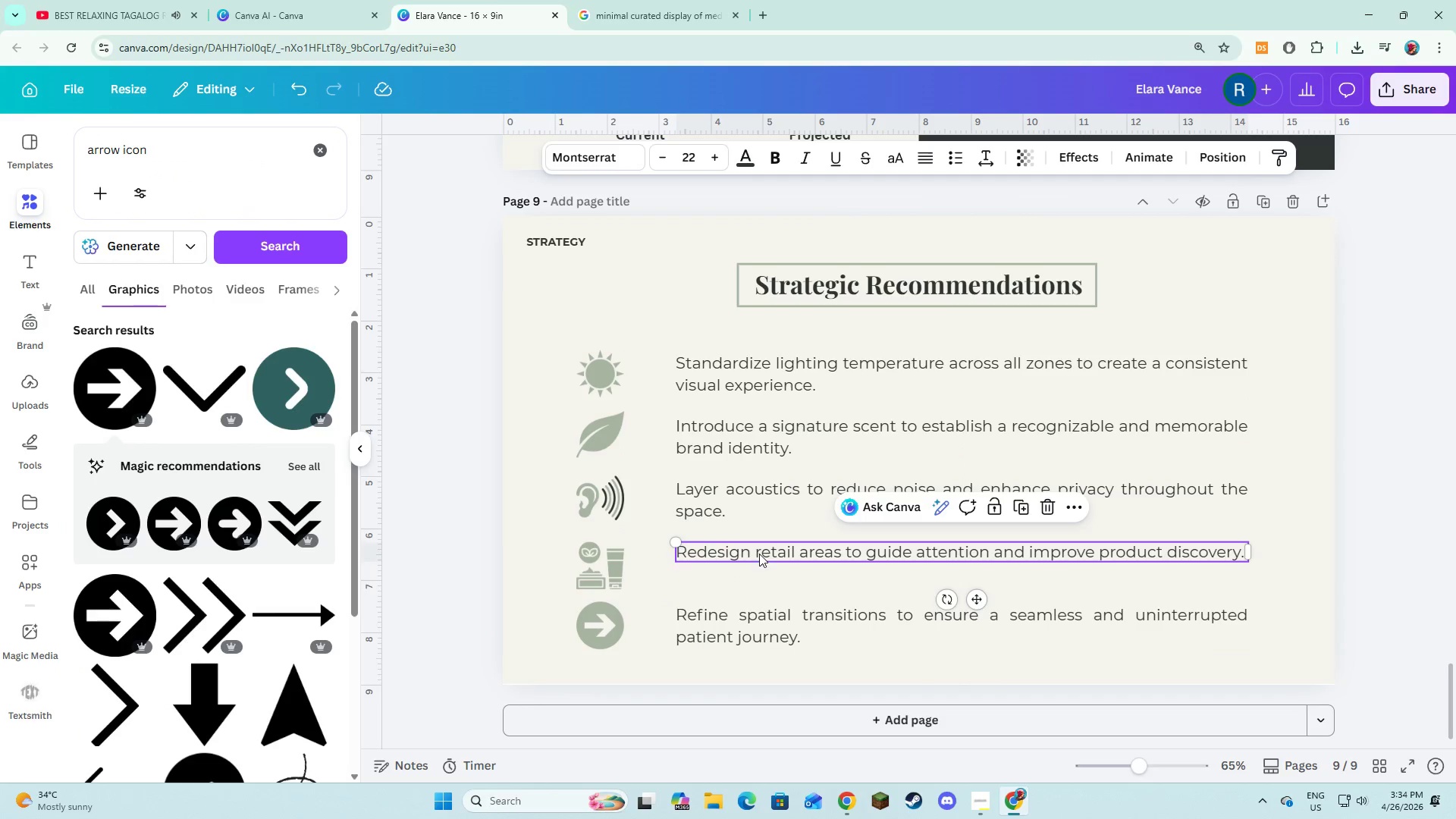 
left_click_drag(start_coordinate=[758, 554], to_coordinate=[759, 569])
 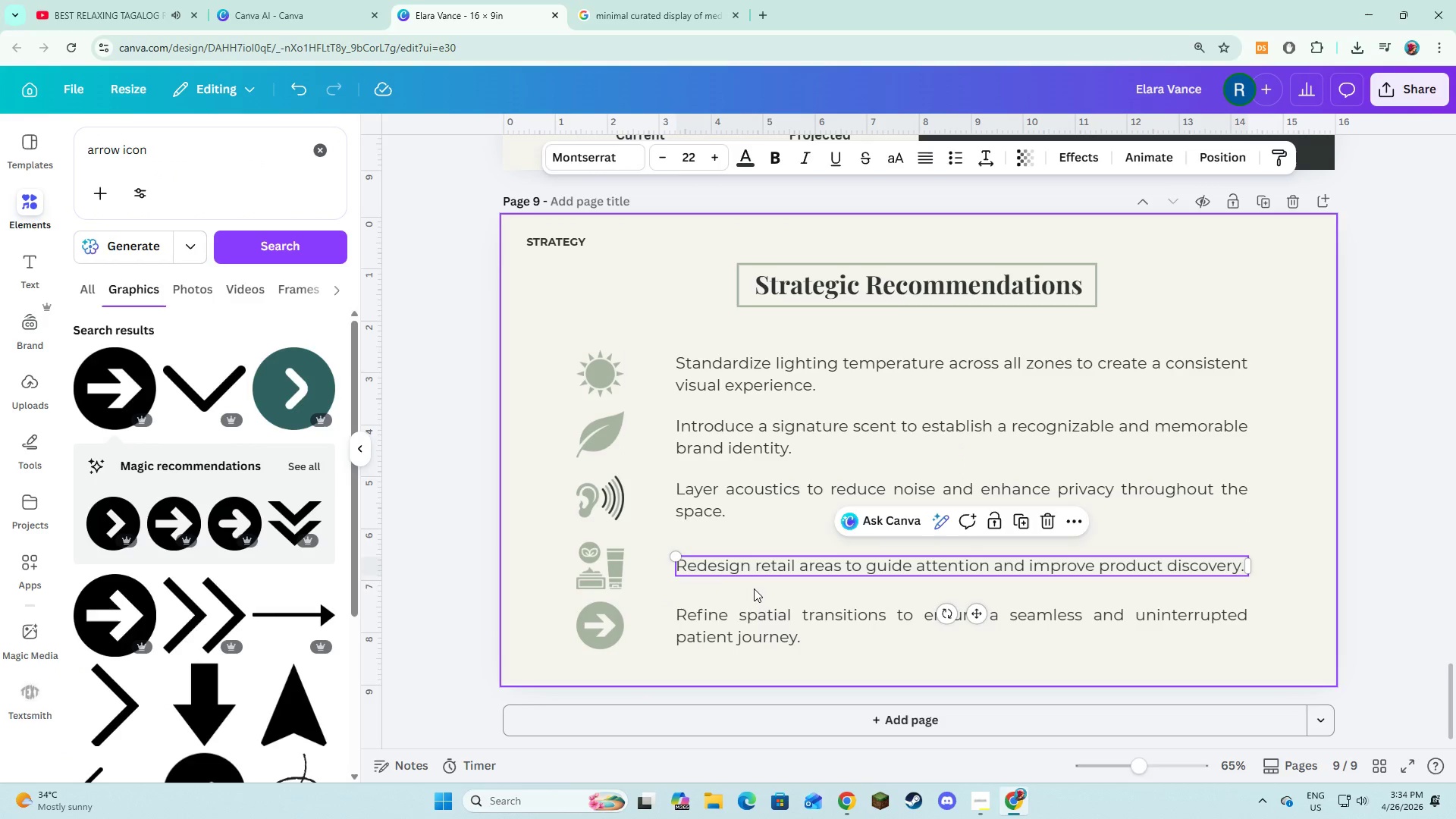 
left_click([754, 588])
 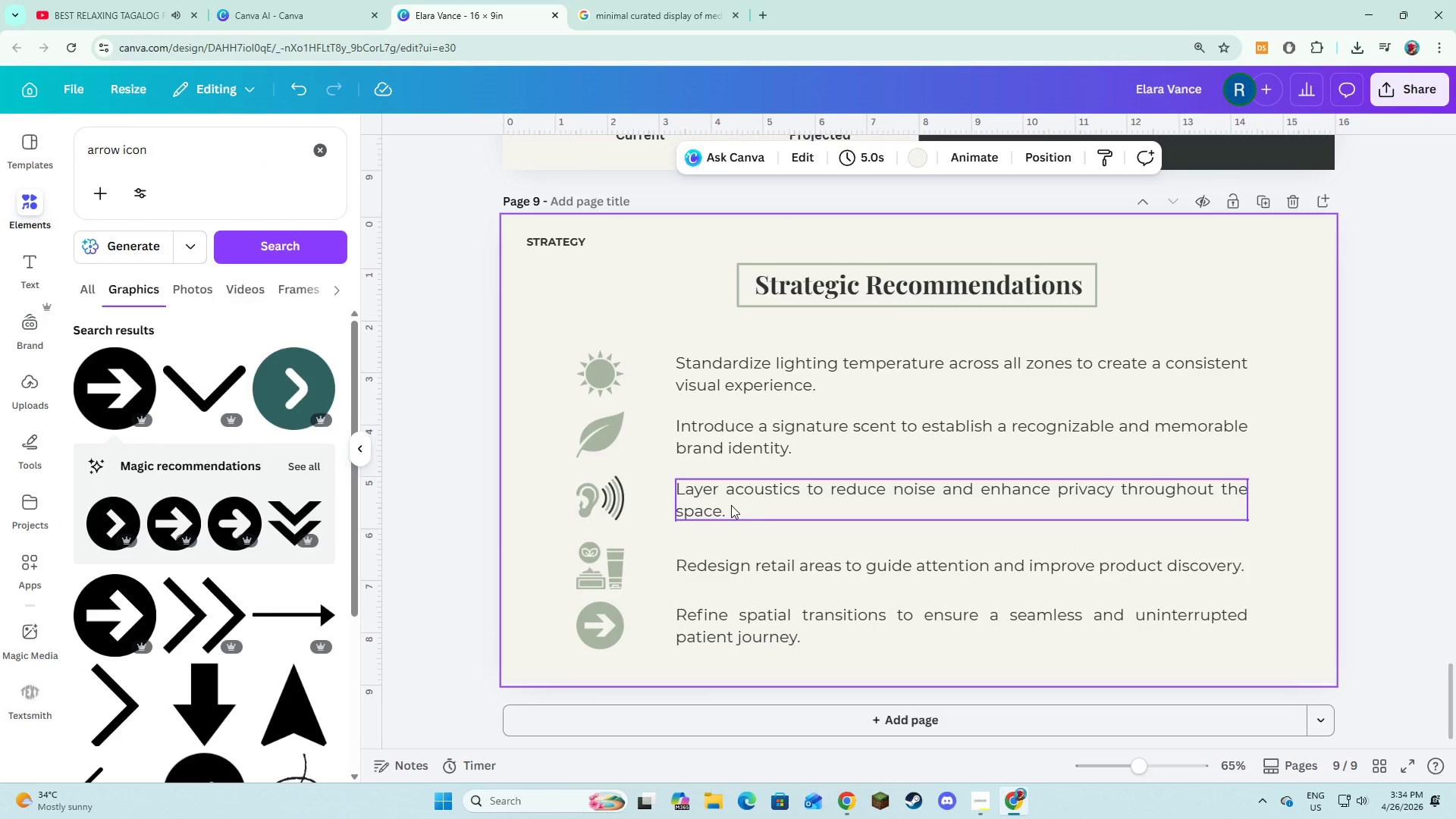 
left_click([644, 482])
 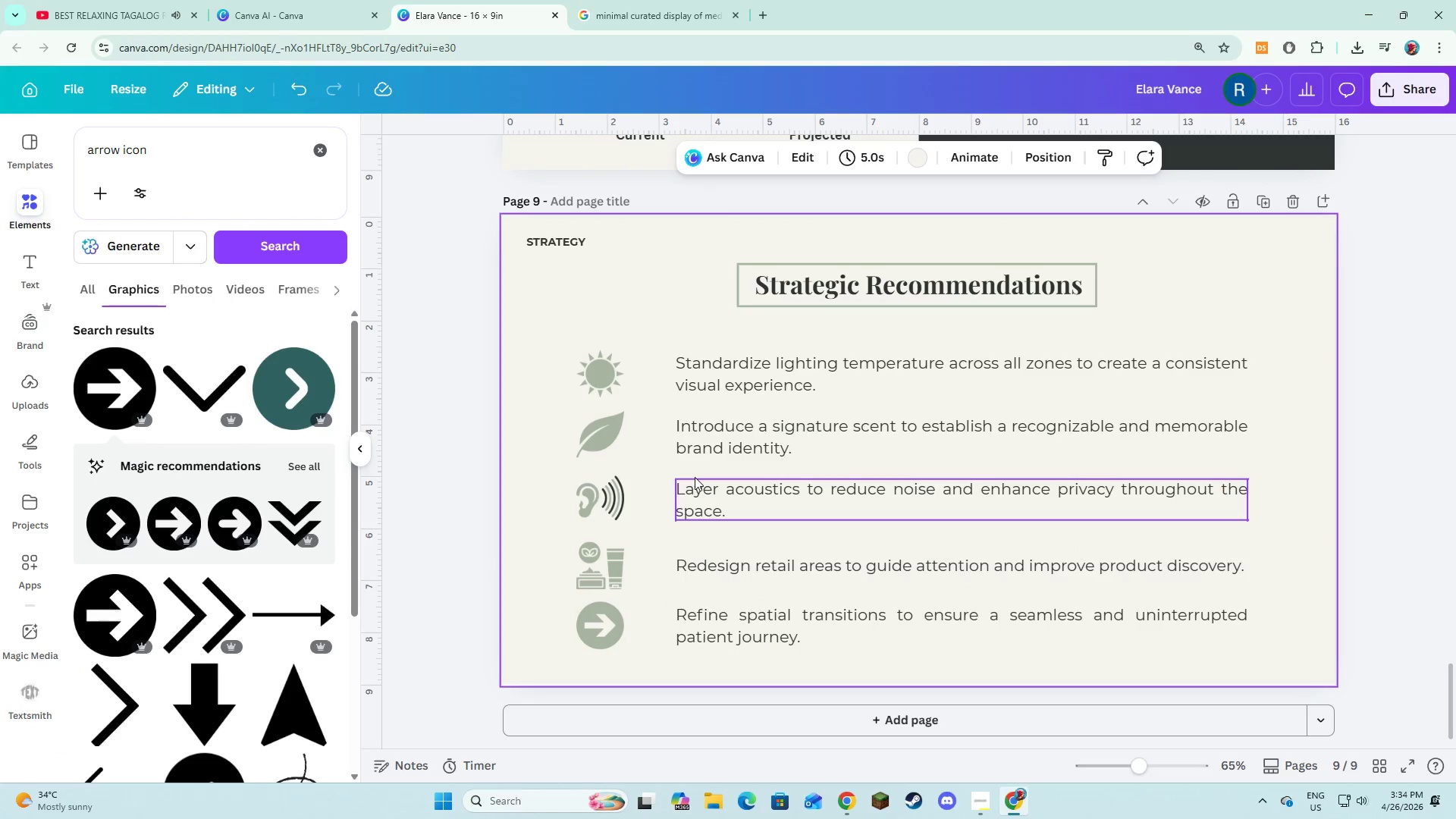 
key(Alt+AltLeft)
 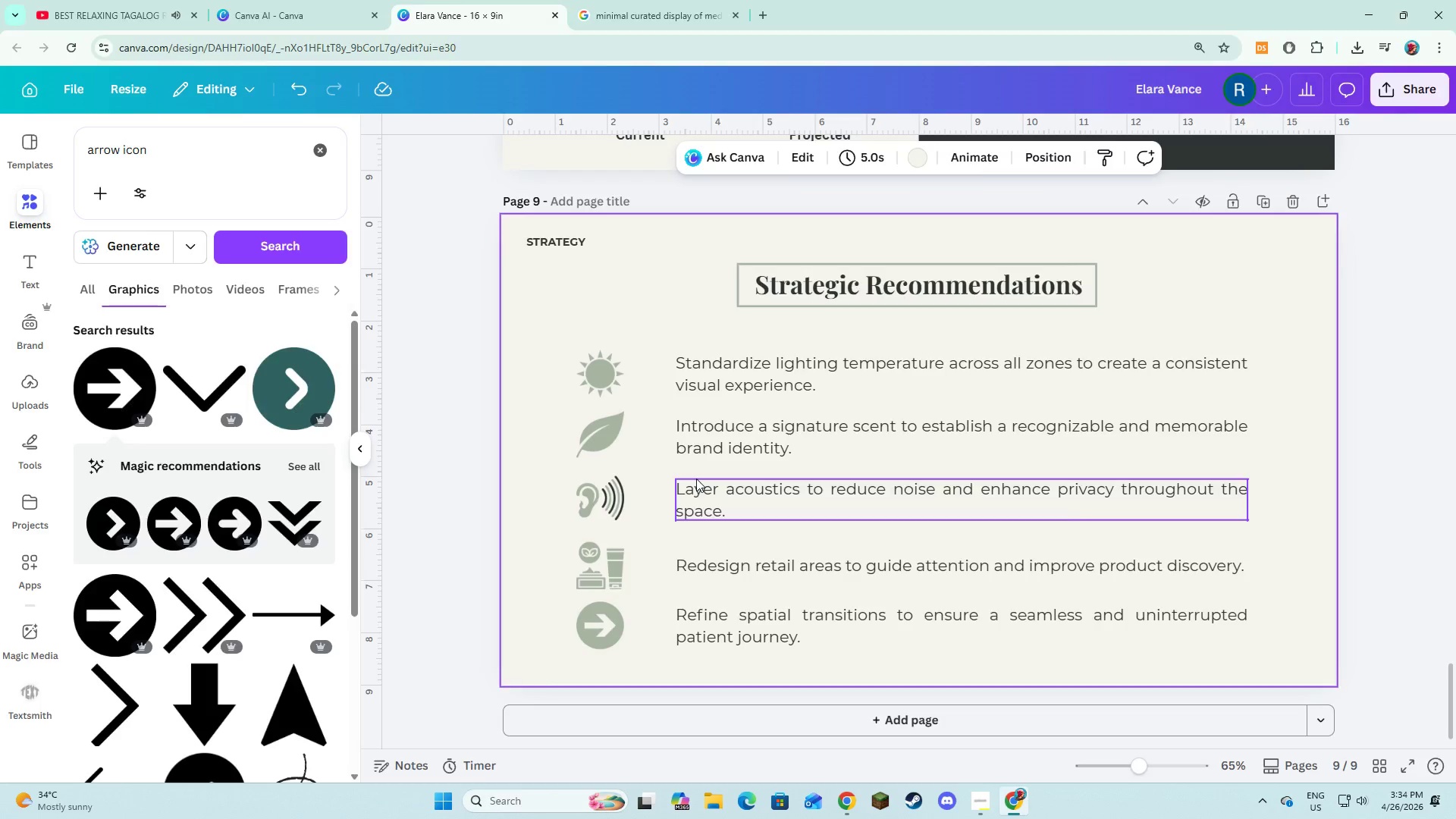 
key(Alt+Tab)